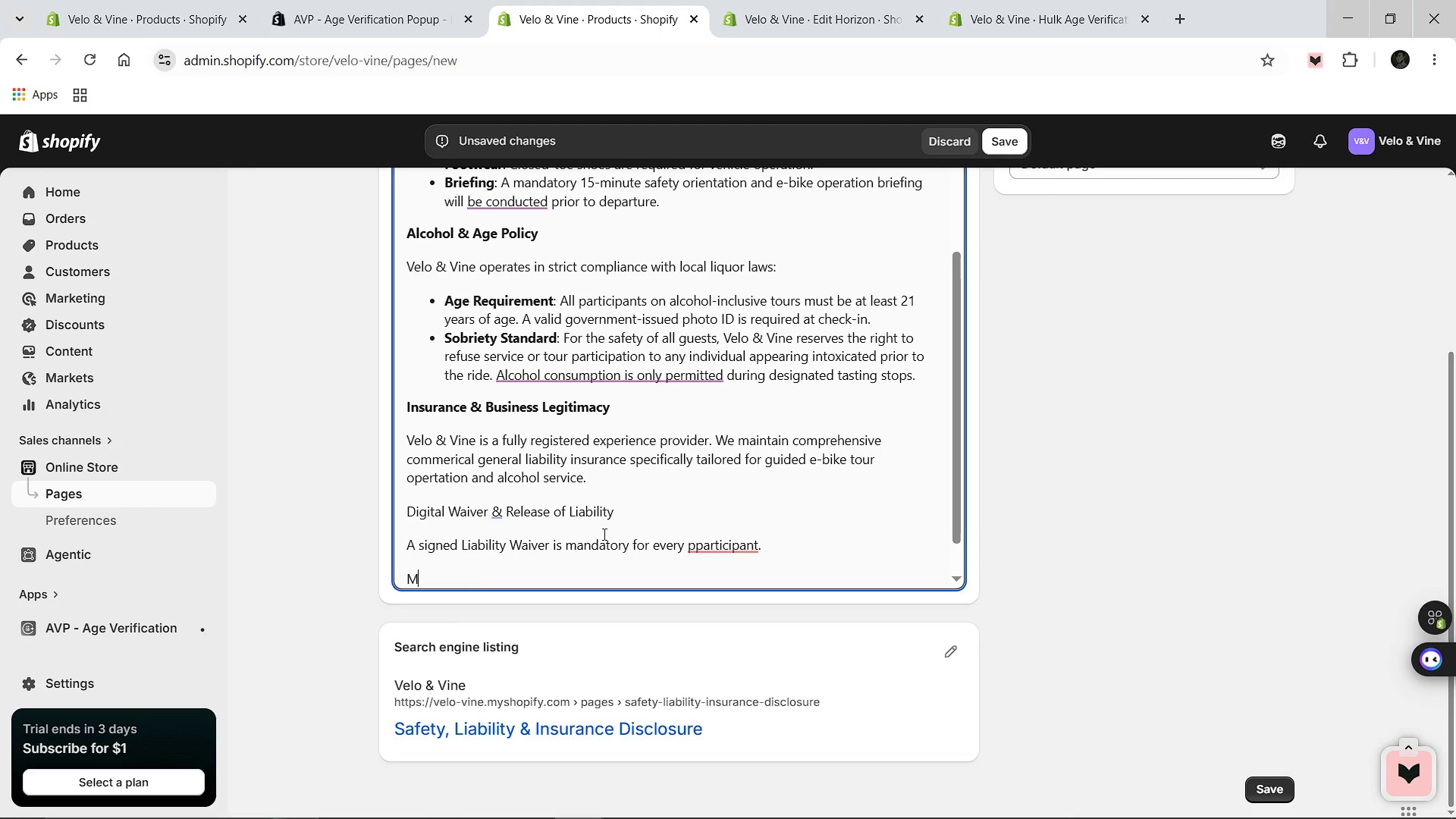 
key(Backspace)
 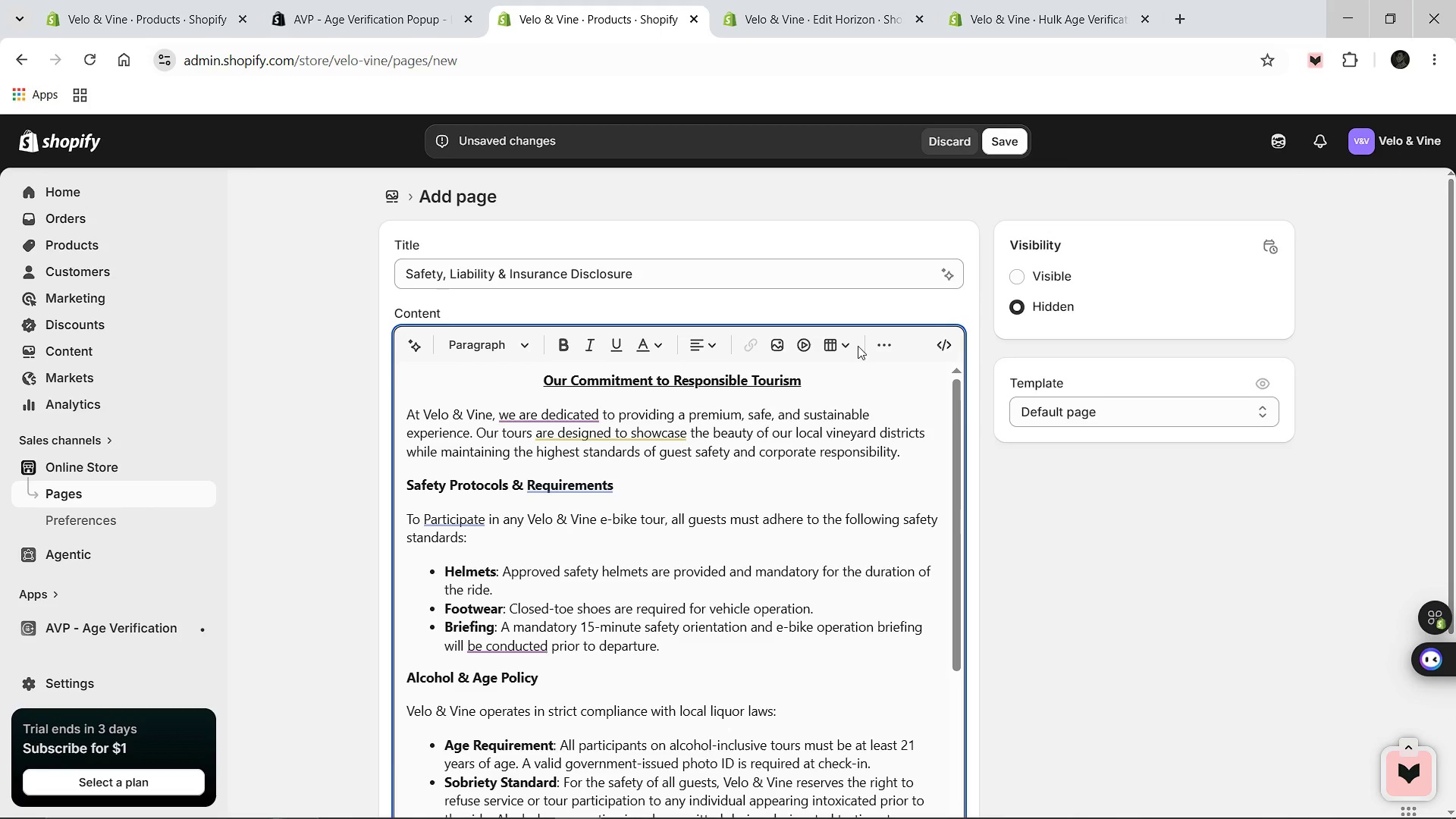 
wait(5.62)
 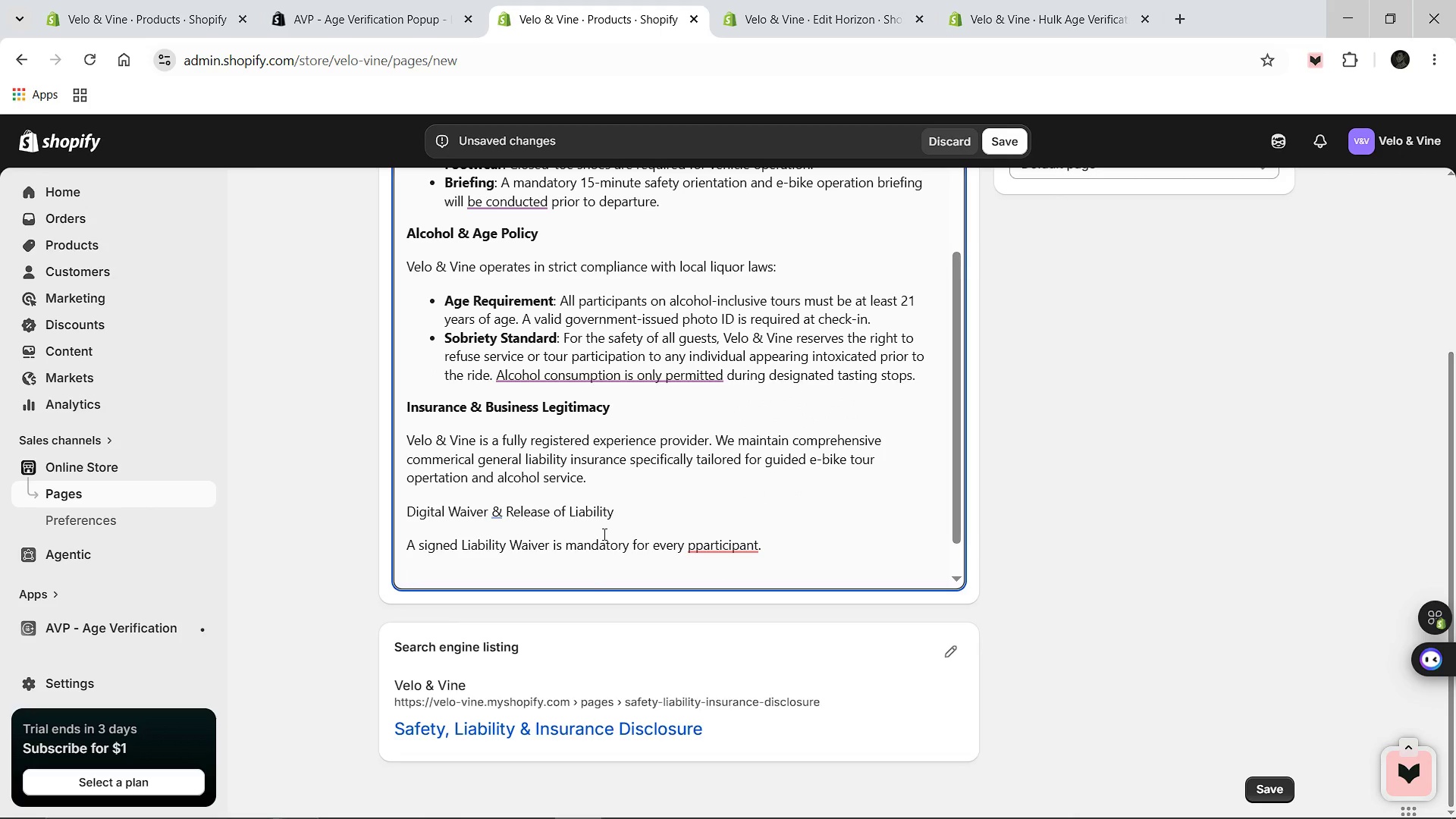 
left_click([884, 340])
 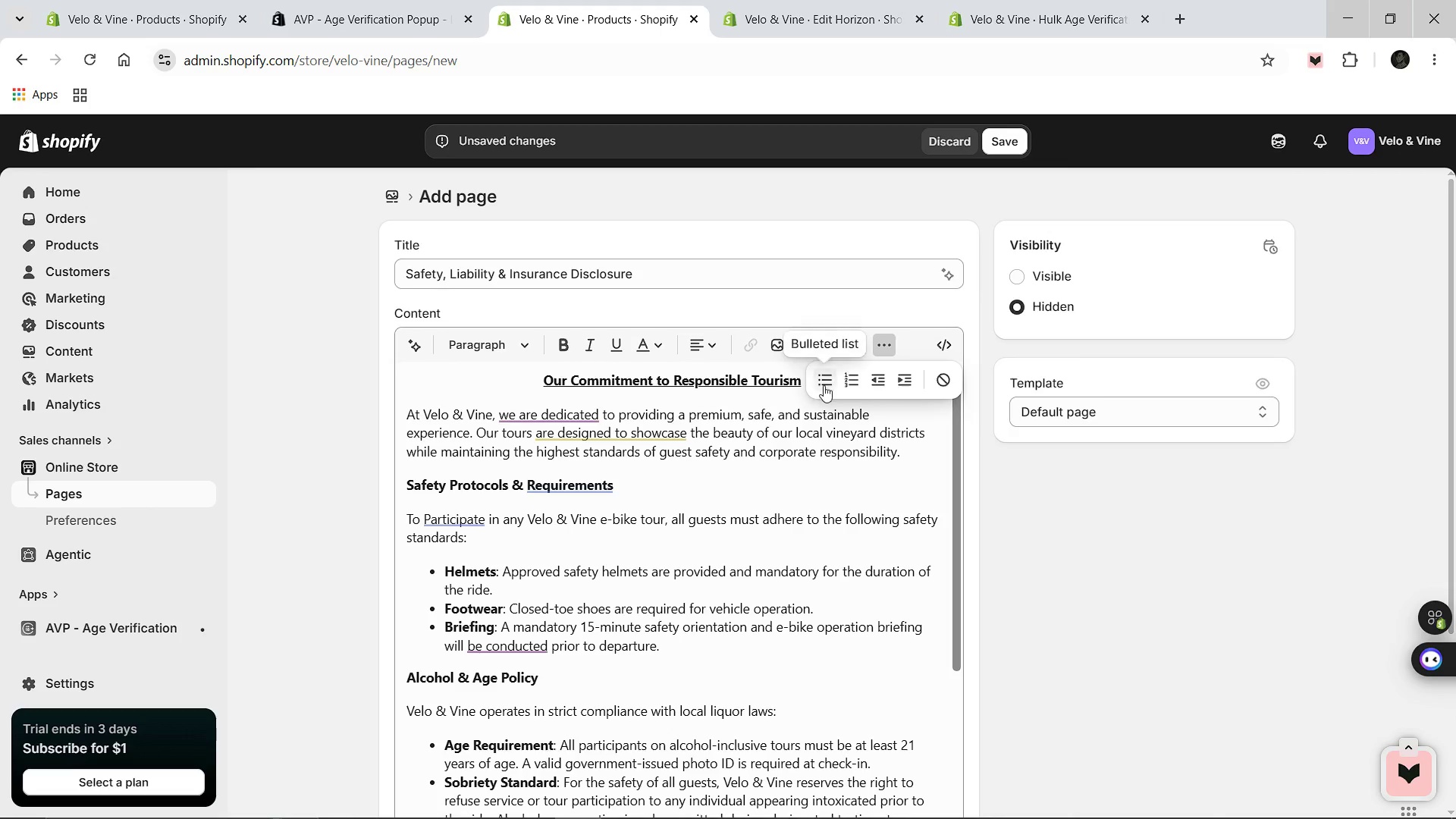 
left_click([824, 381])
 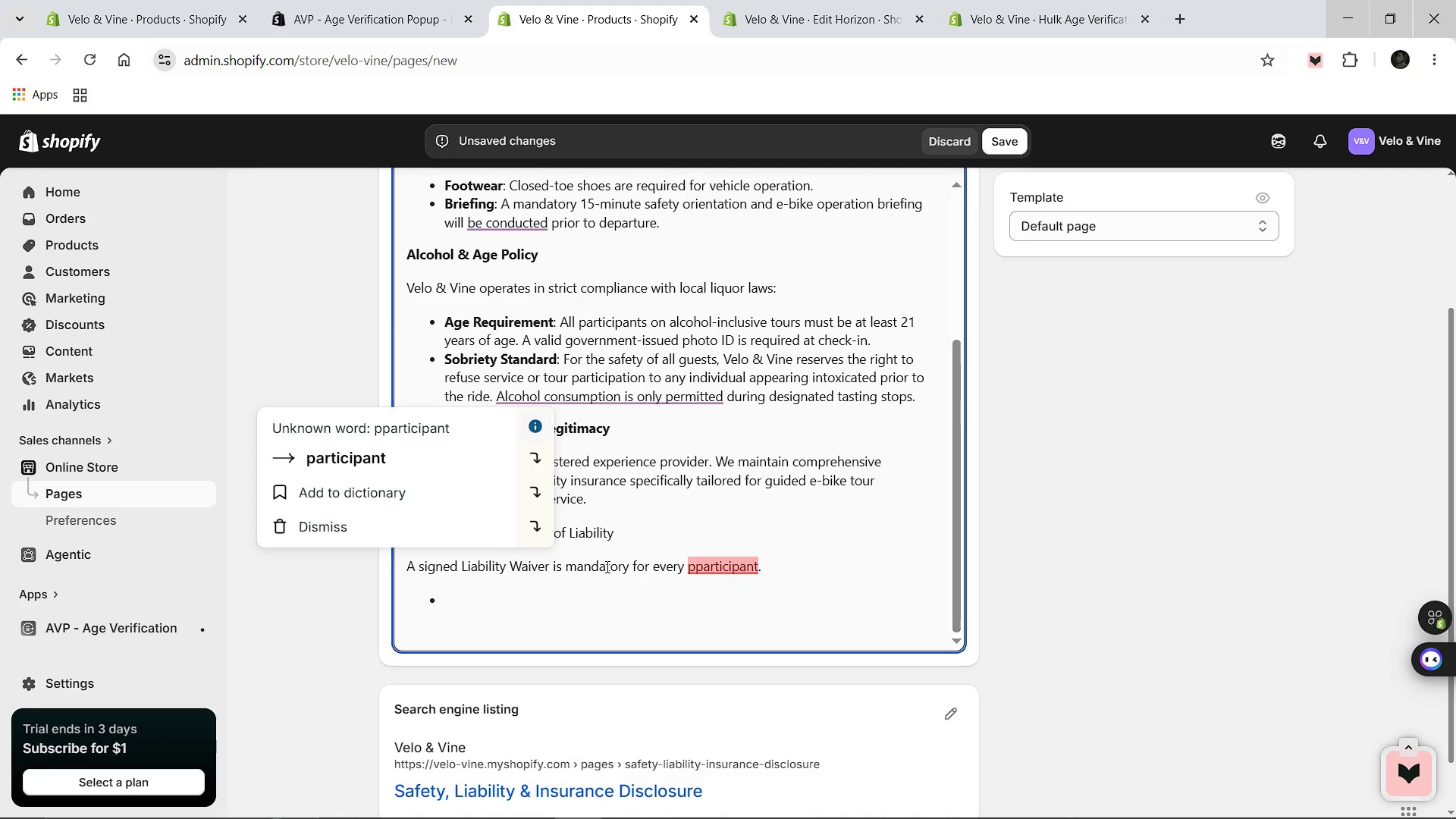 
left_click([365, 455])
 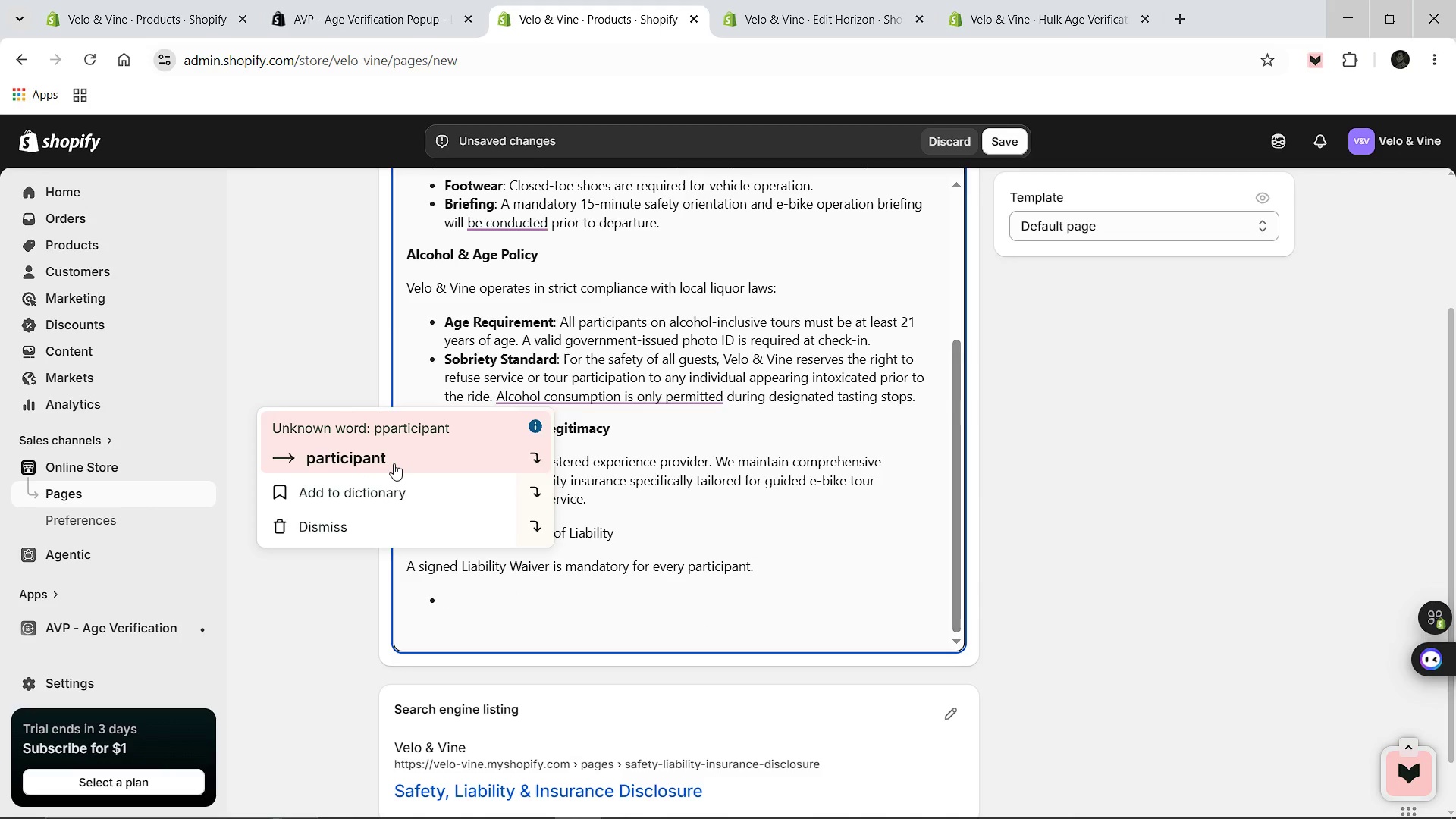 
left_click([394, 463])
 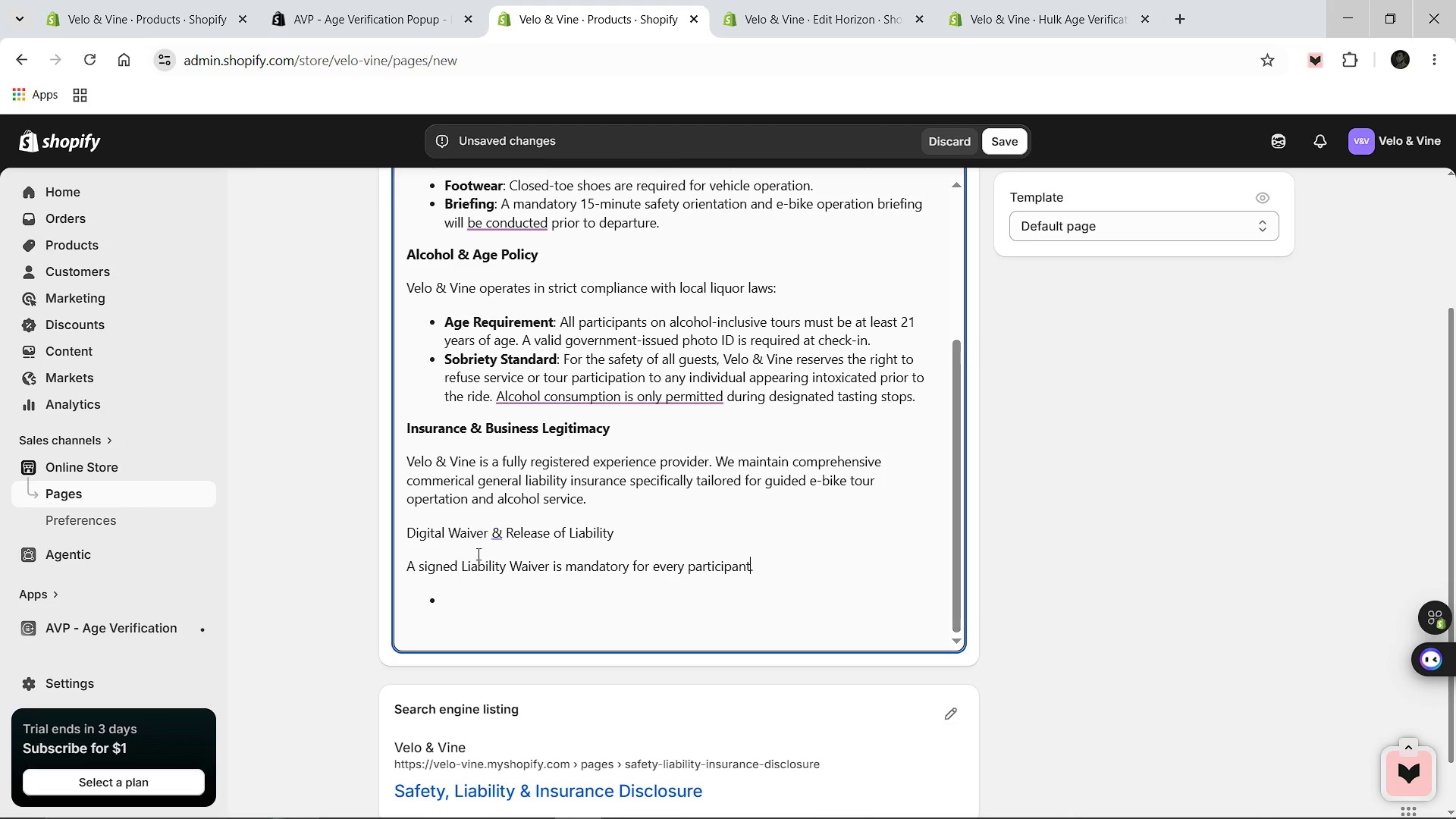 
left_click([447, 592])
 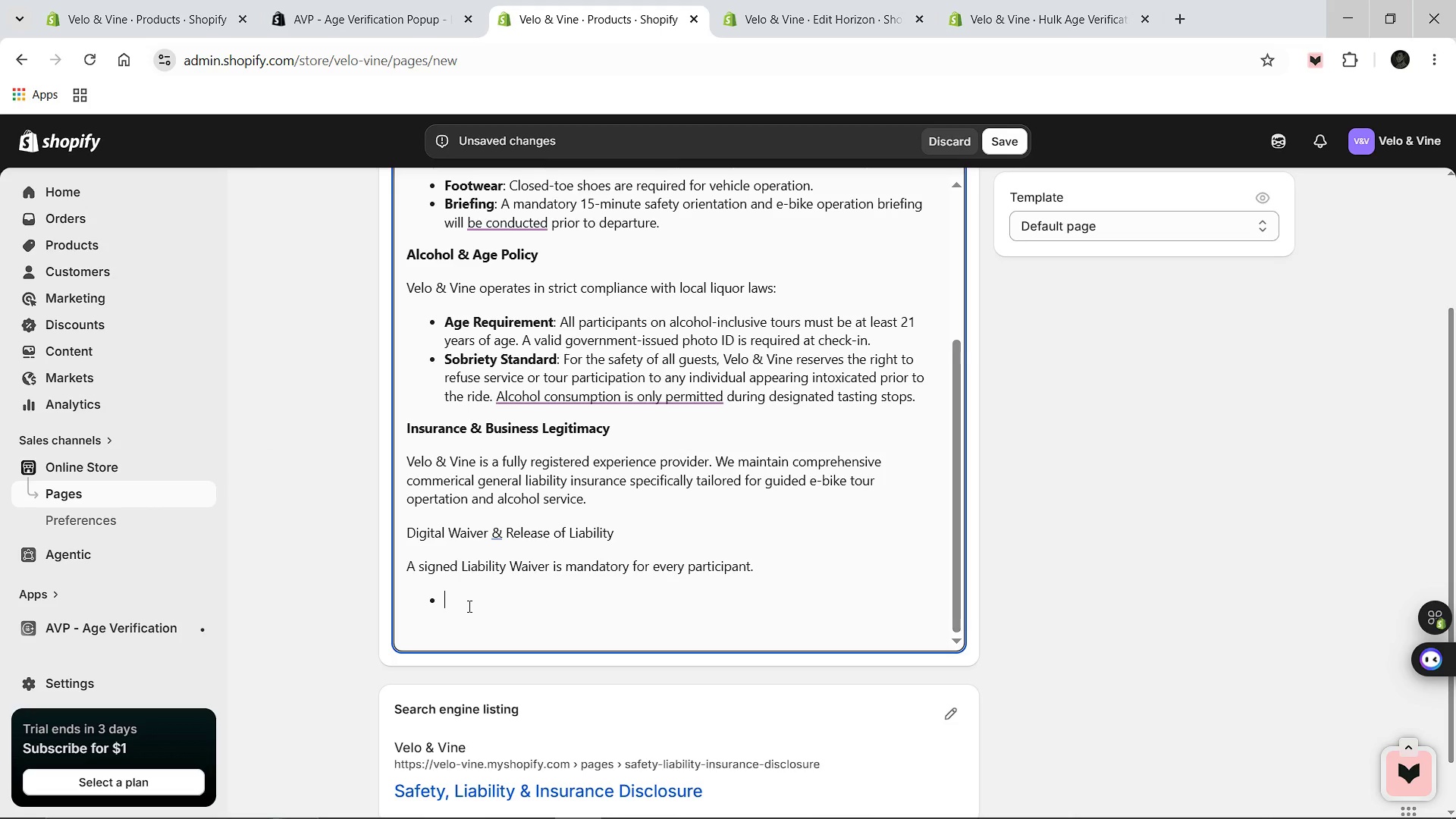 
type(Mandatory Signature)
 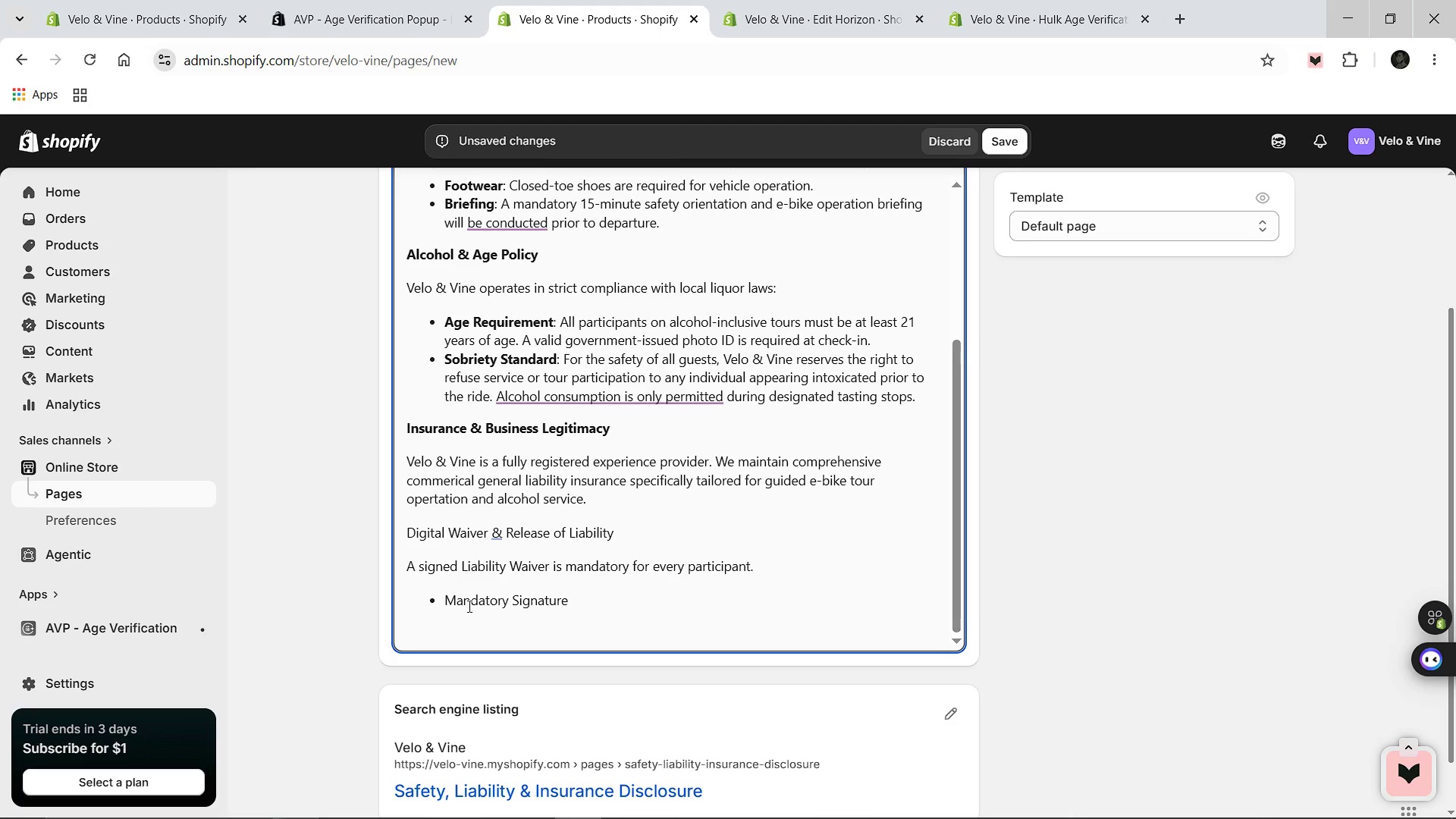 
wait(5.55)
 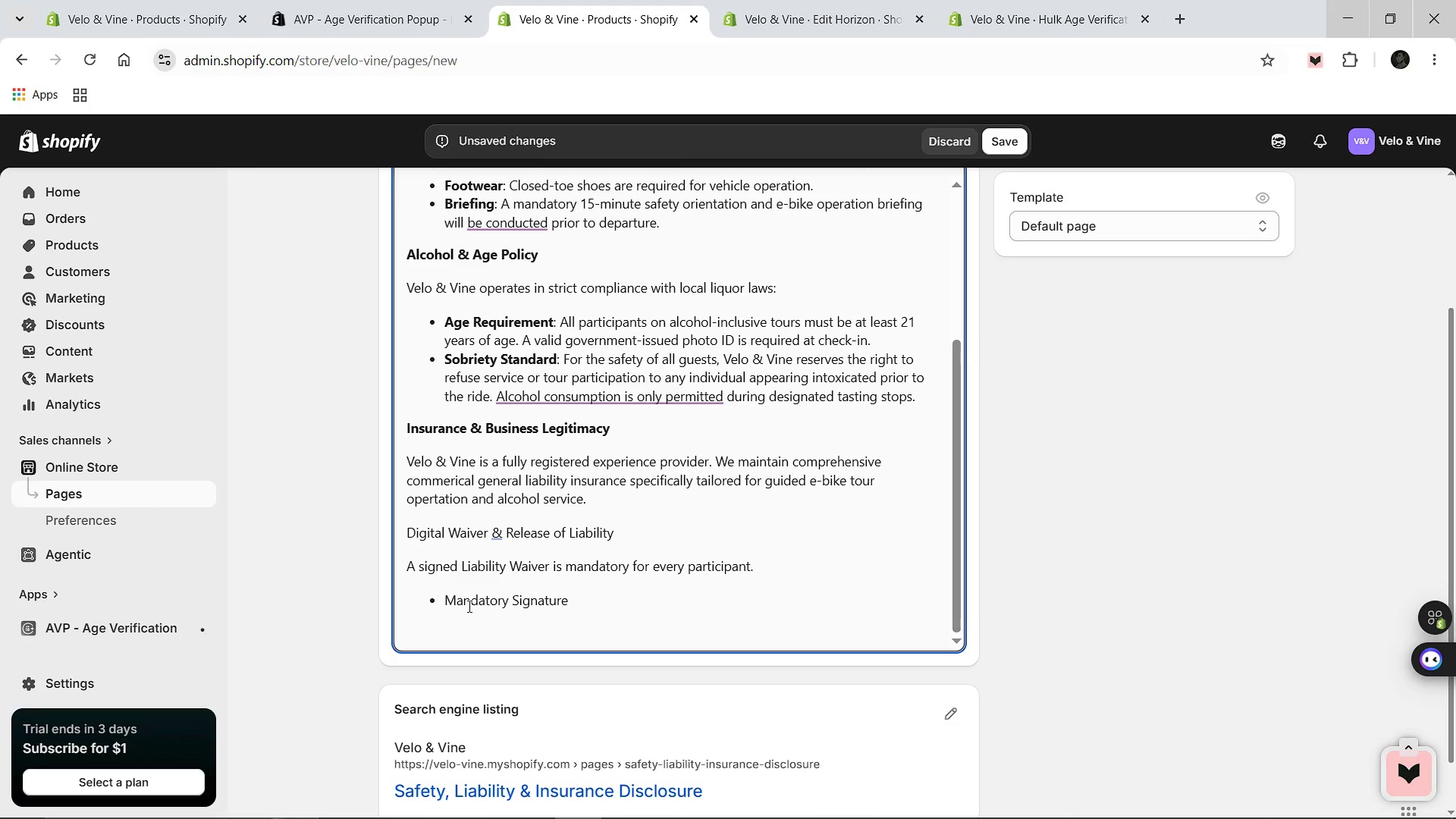 
type(: You will receieve )
key(Backspace)
 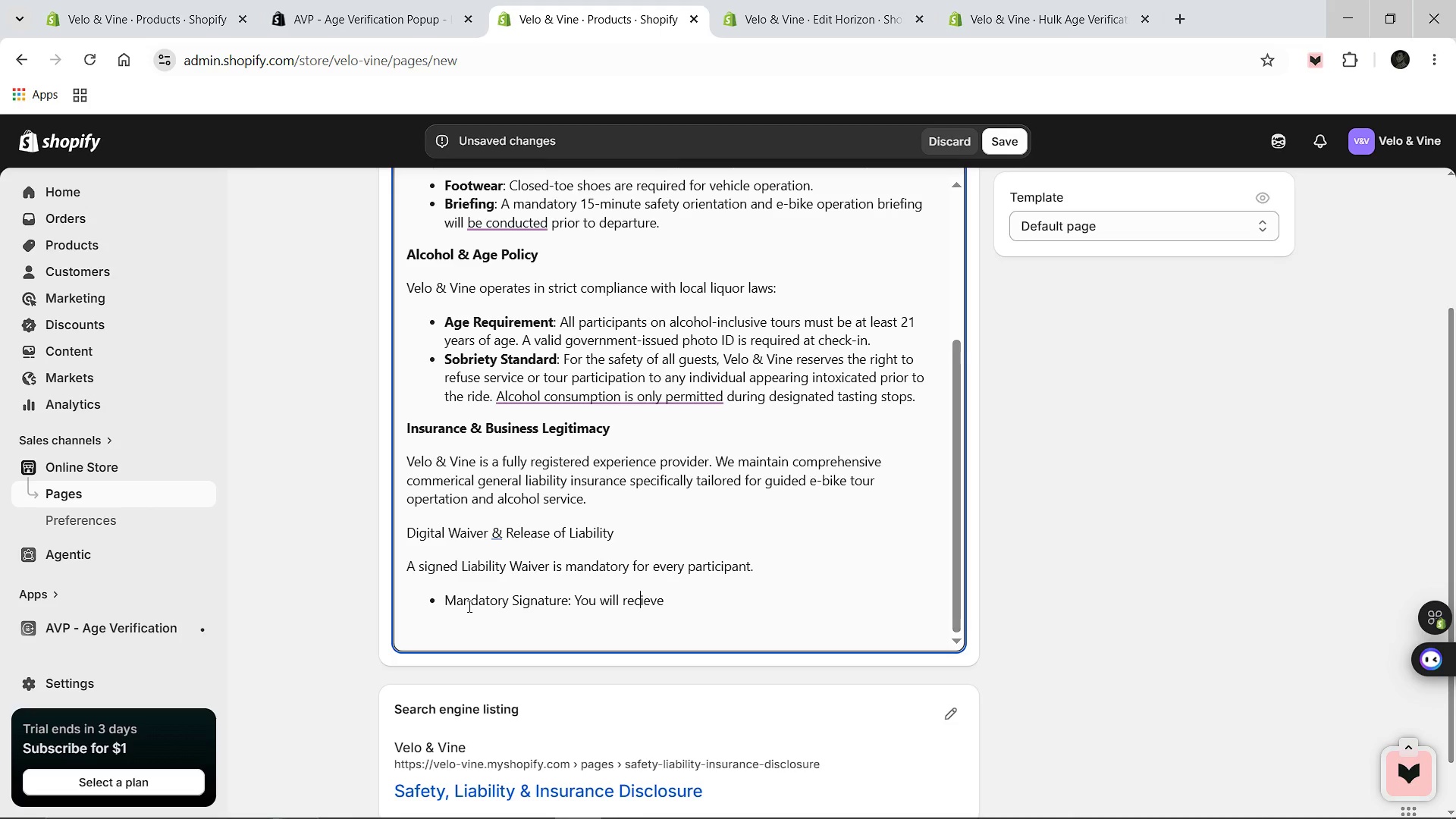 
 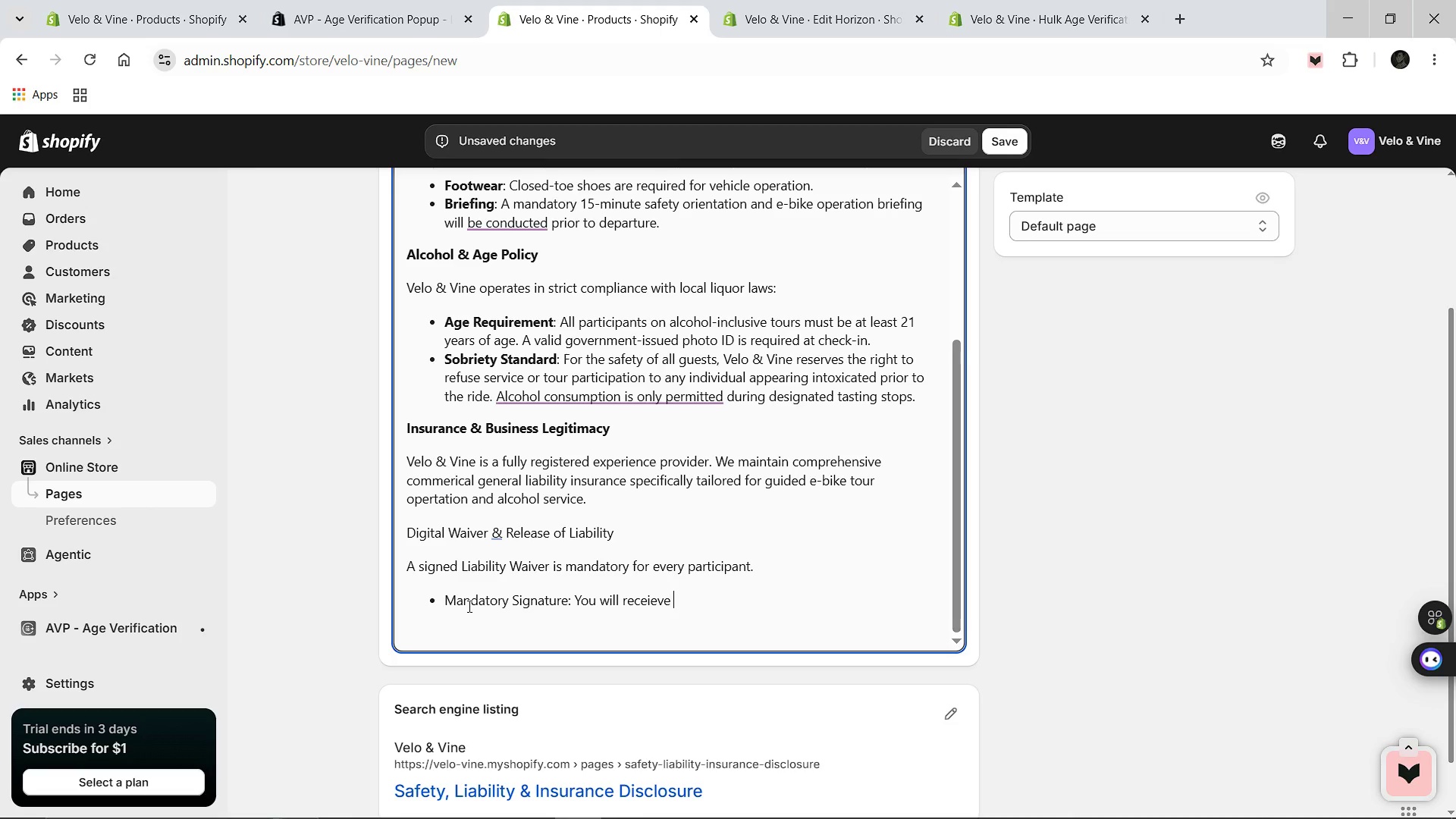 
hold_key(key=ArrowLeft, duration=0.62)
 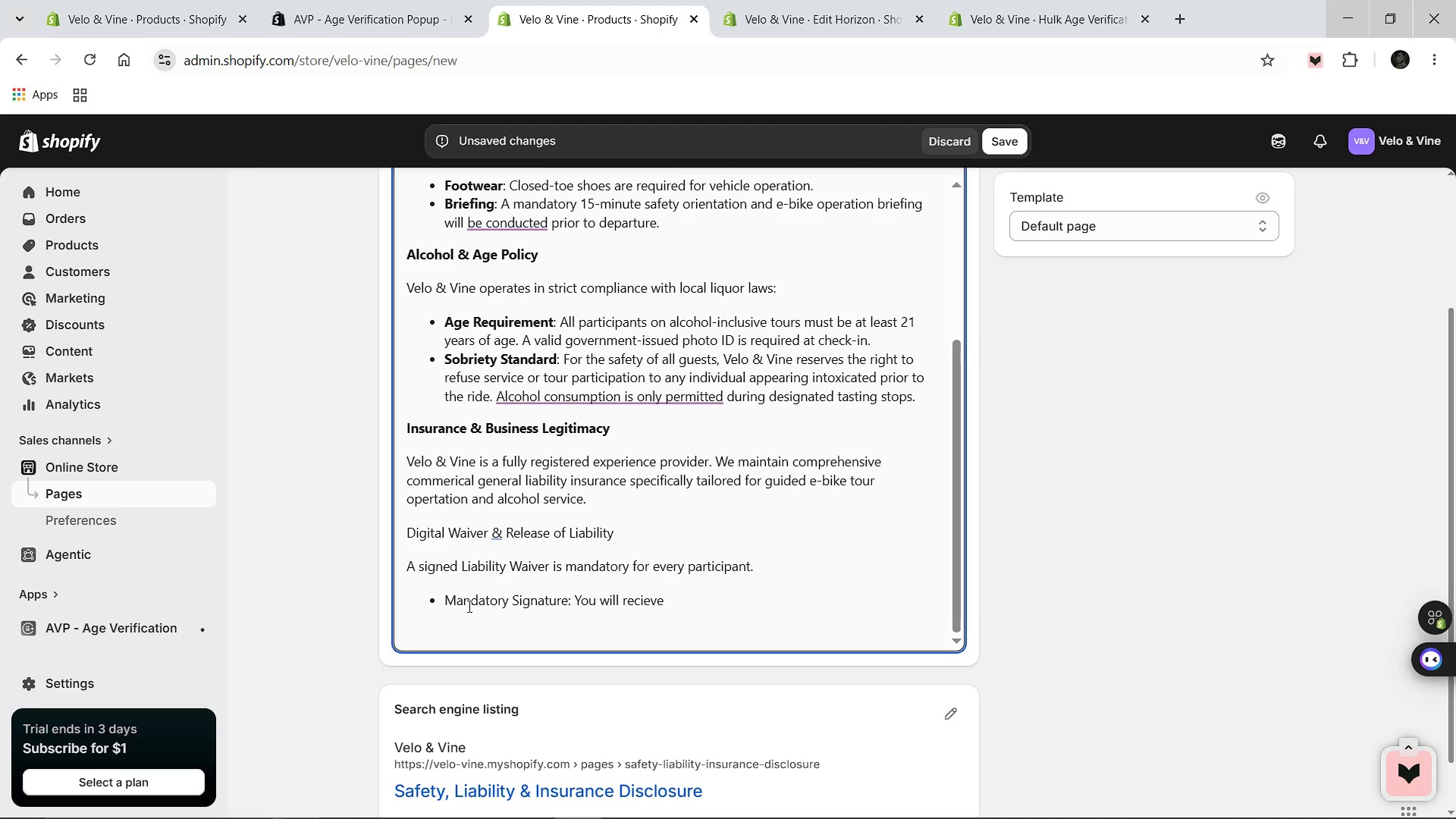 
key(ArrowRight)
 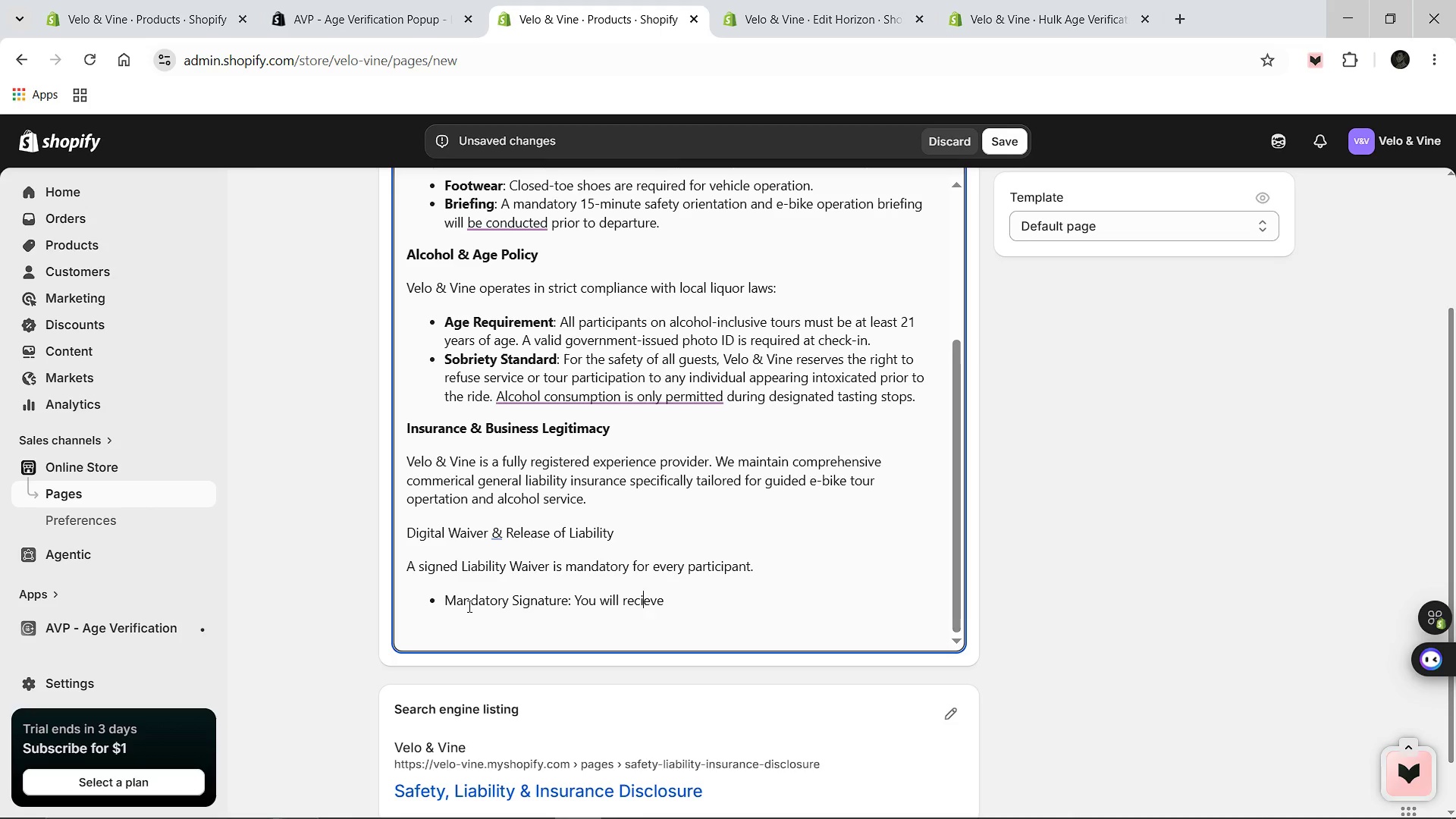 
key(ArrowRight)
 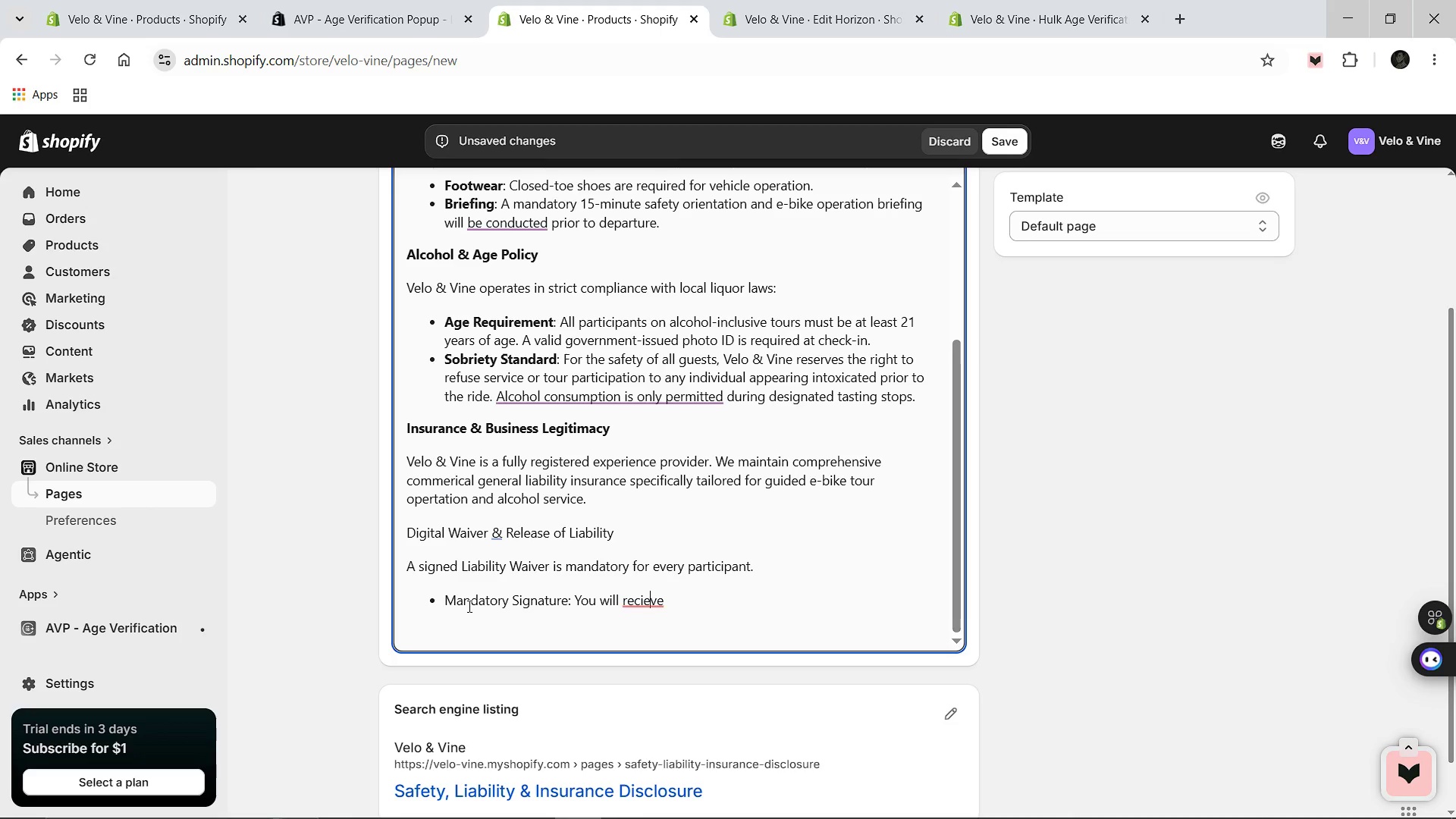 
key(Backspace)
 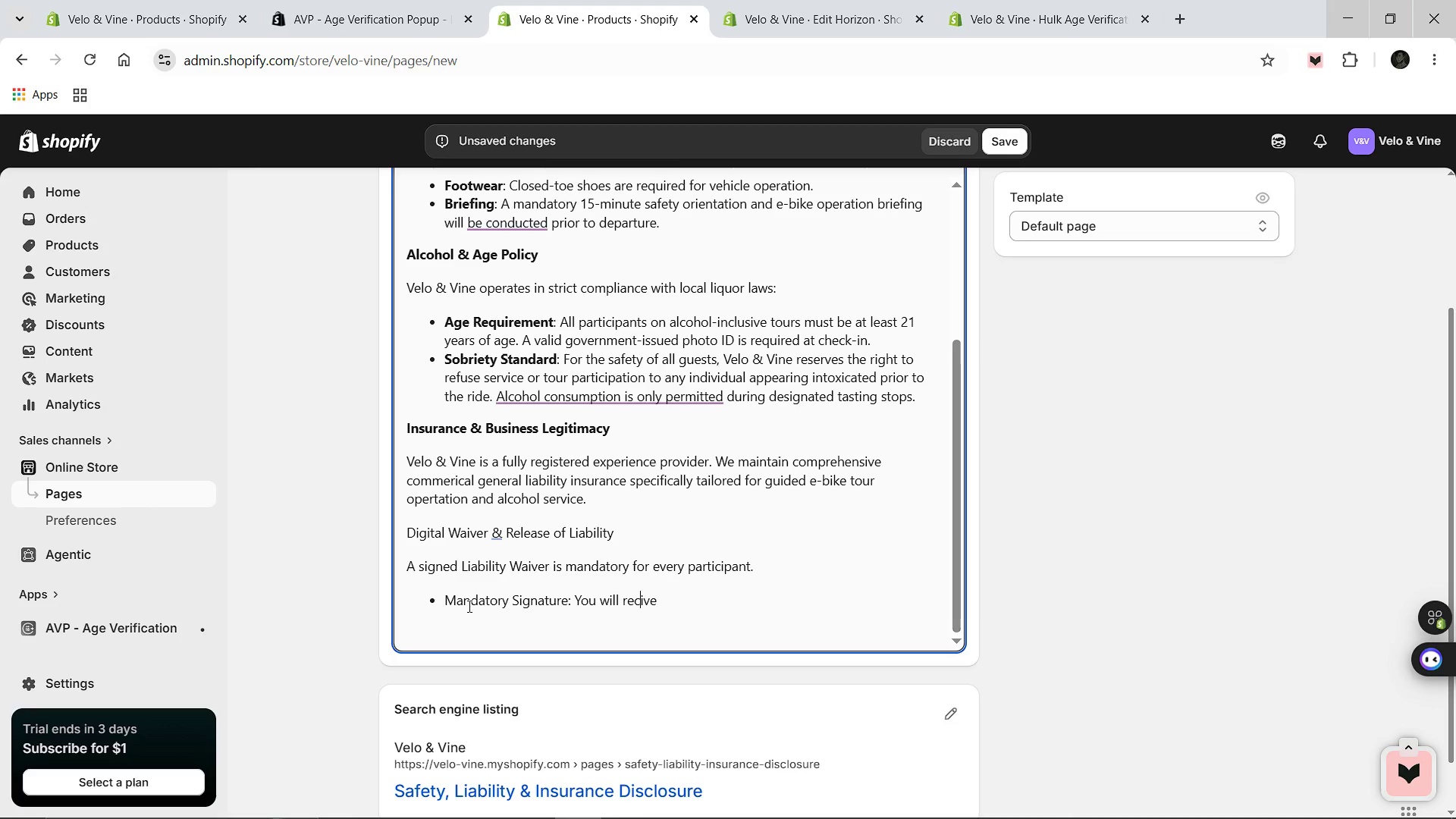 
key(ArrowLeft)
 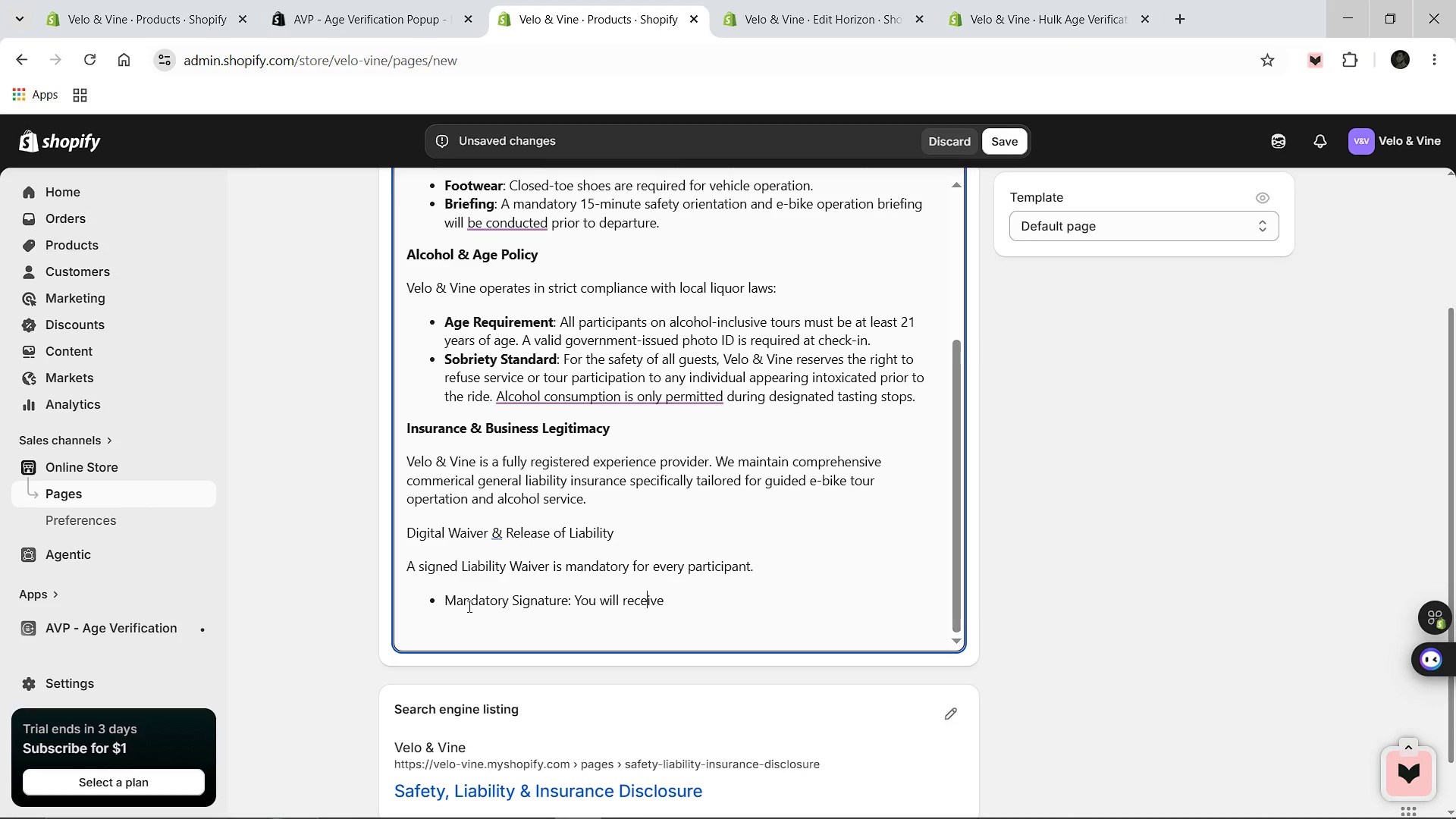 
key(E)
 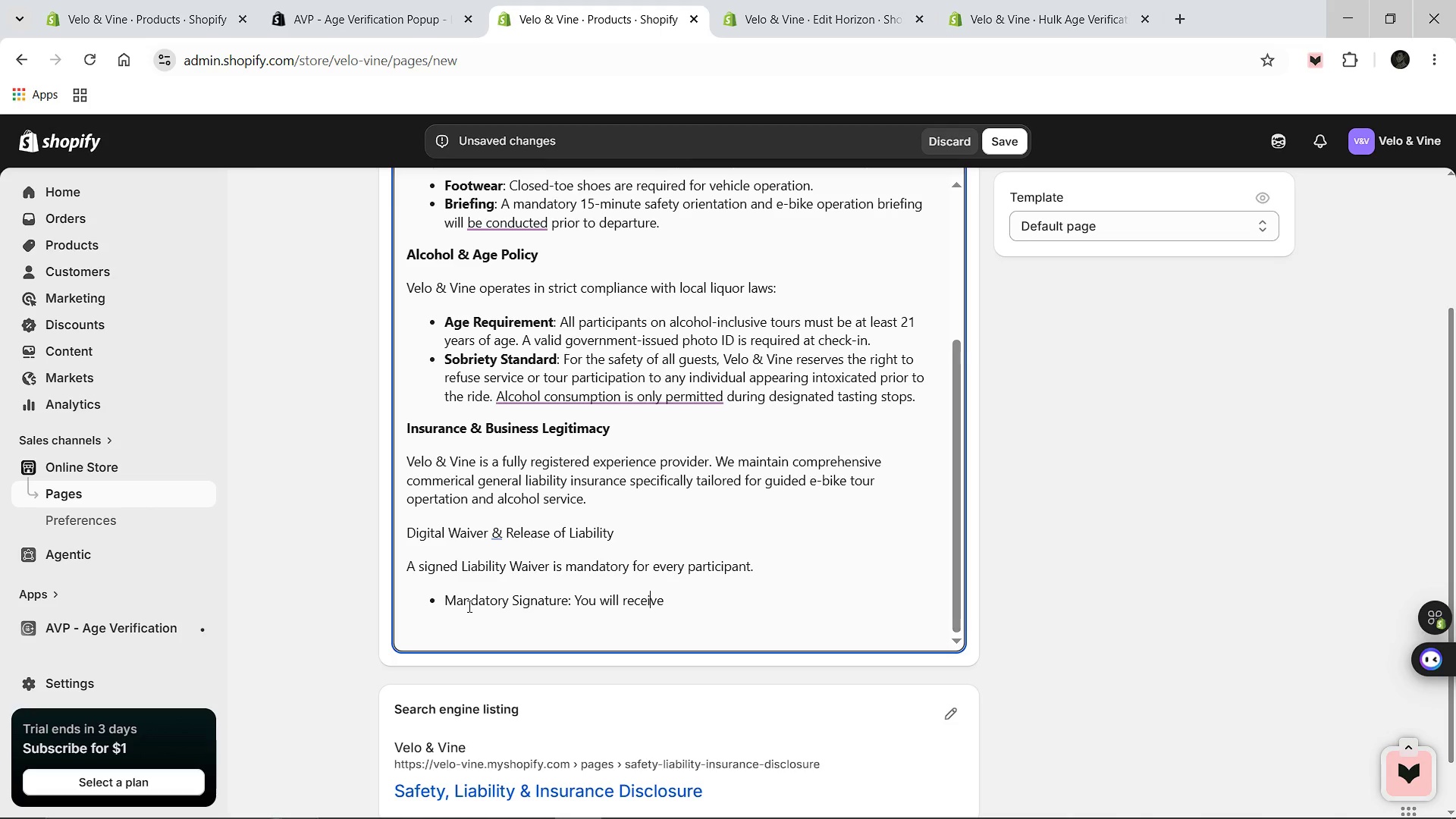 
hold_key(key=ArrowRight, duration=0.5)
 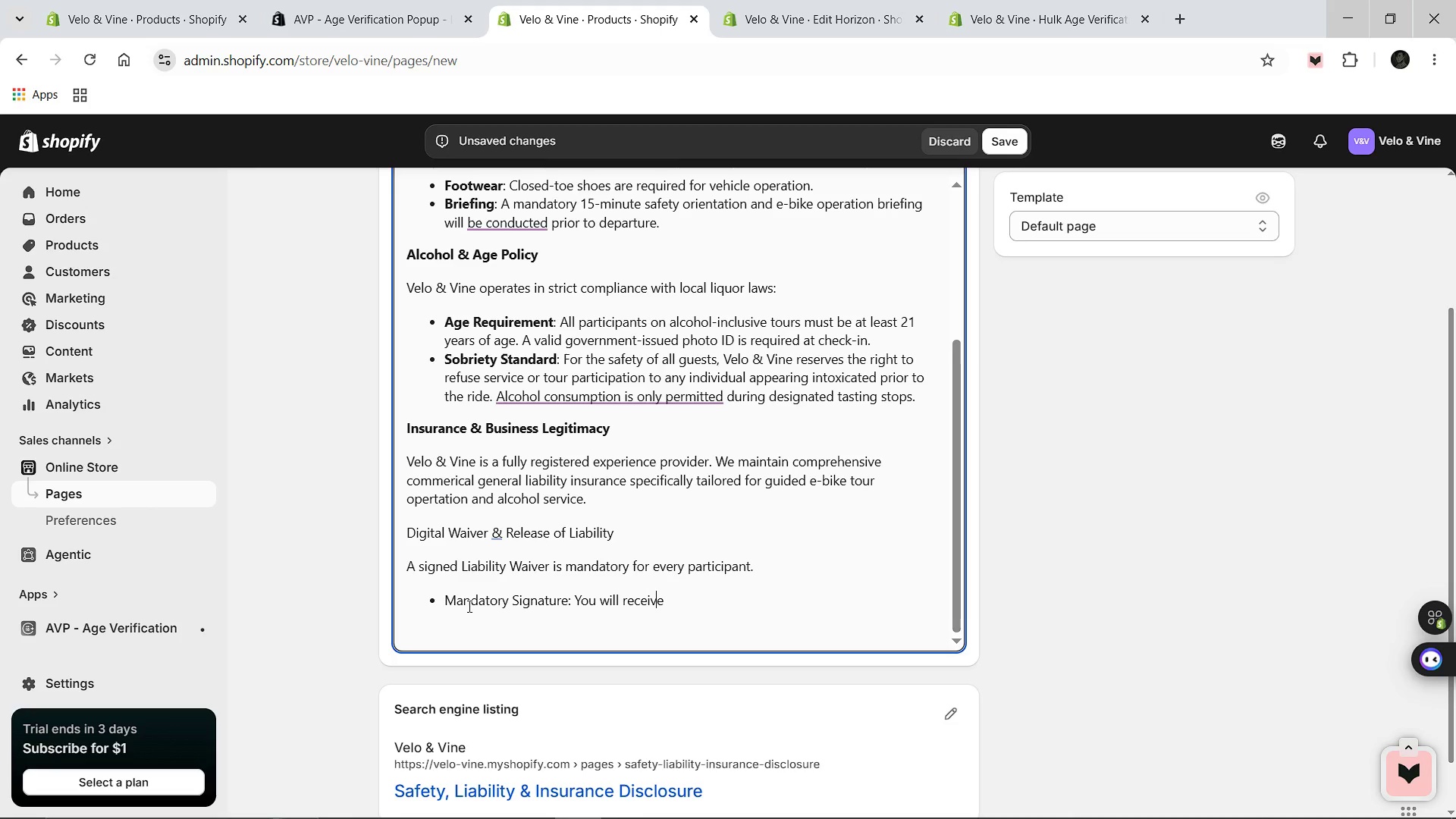 
key(ArrowRight)
 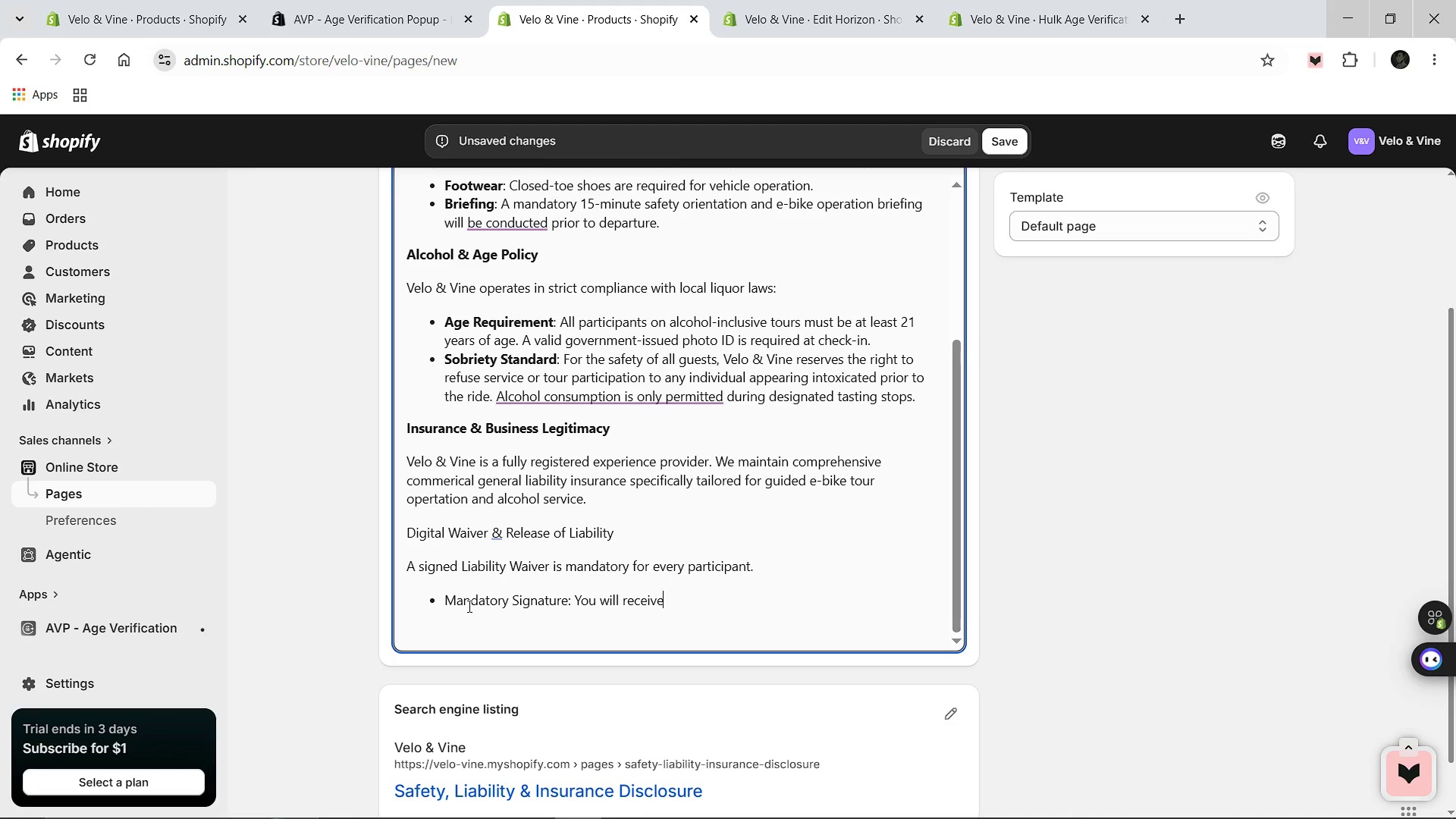 
key(ArrowRight)
 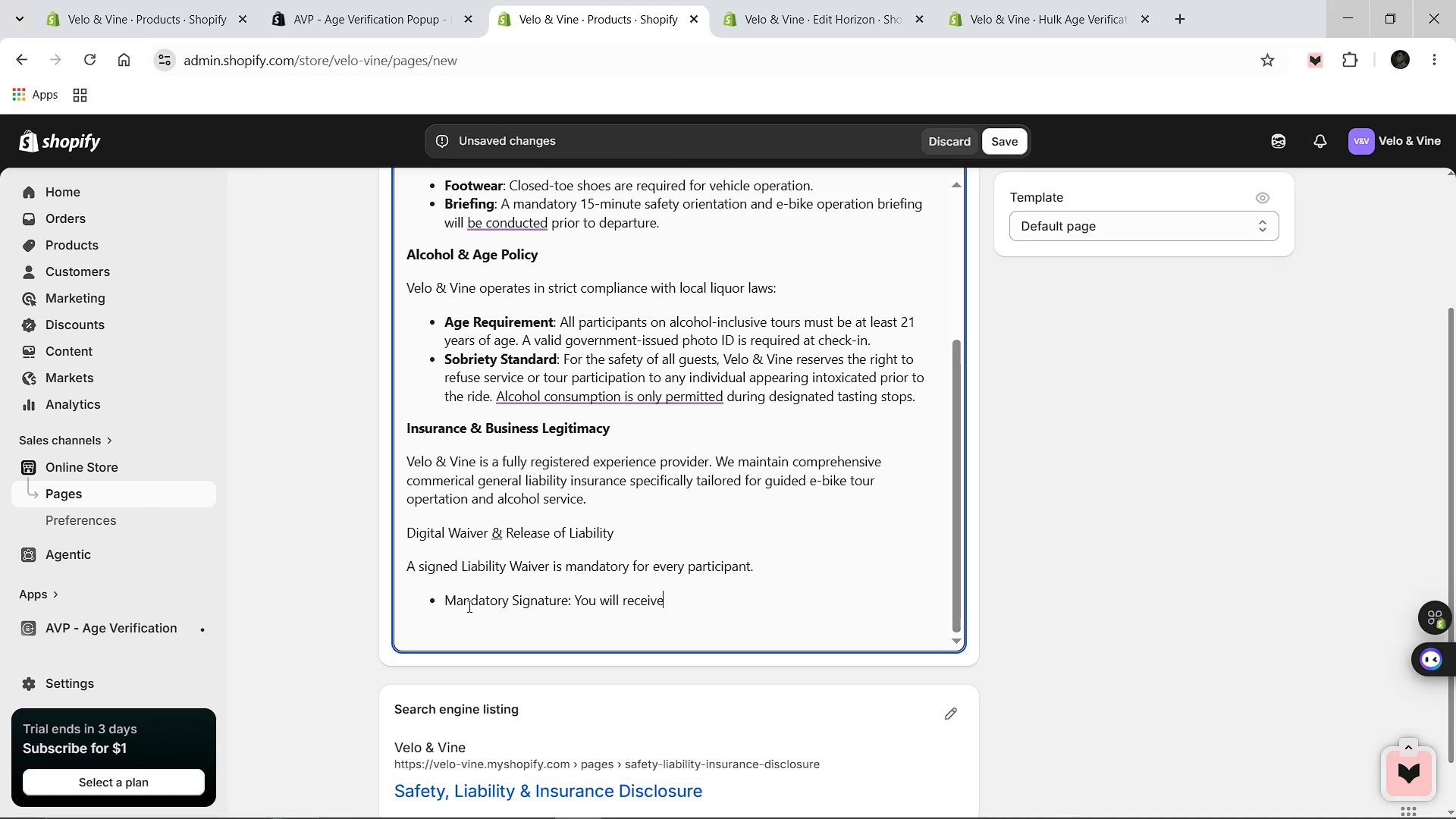 
type( a link to our Digital )
 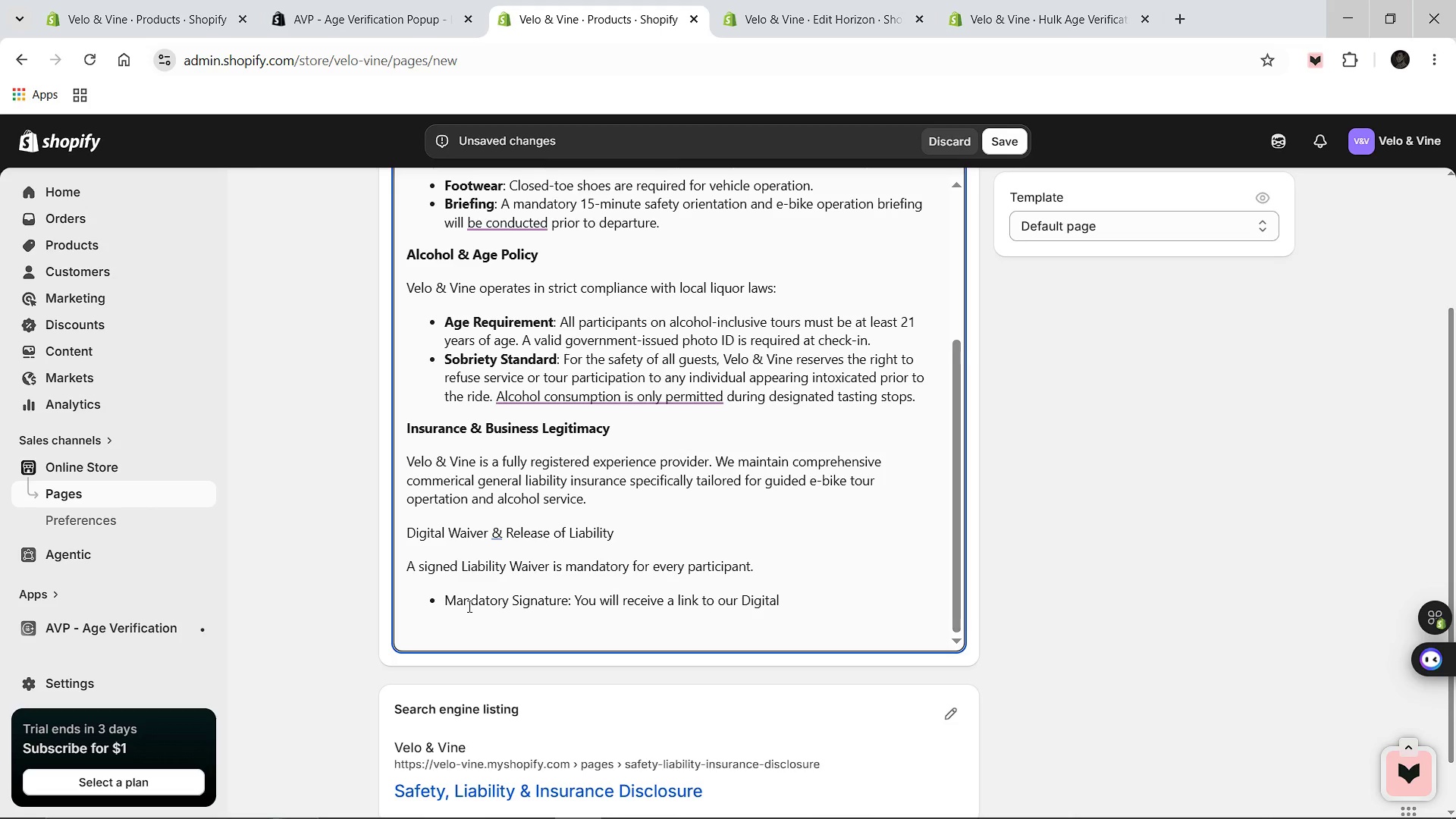 
type( Wavier via email upon booking.)
 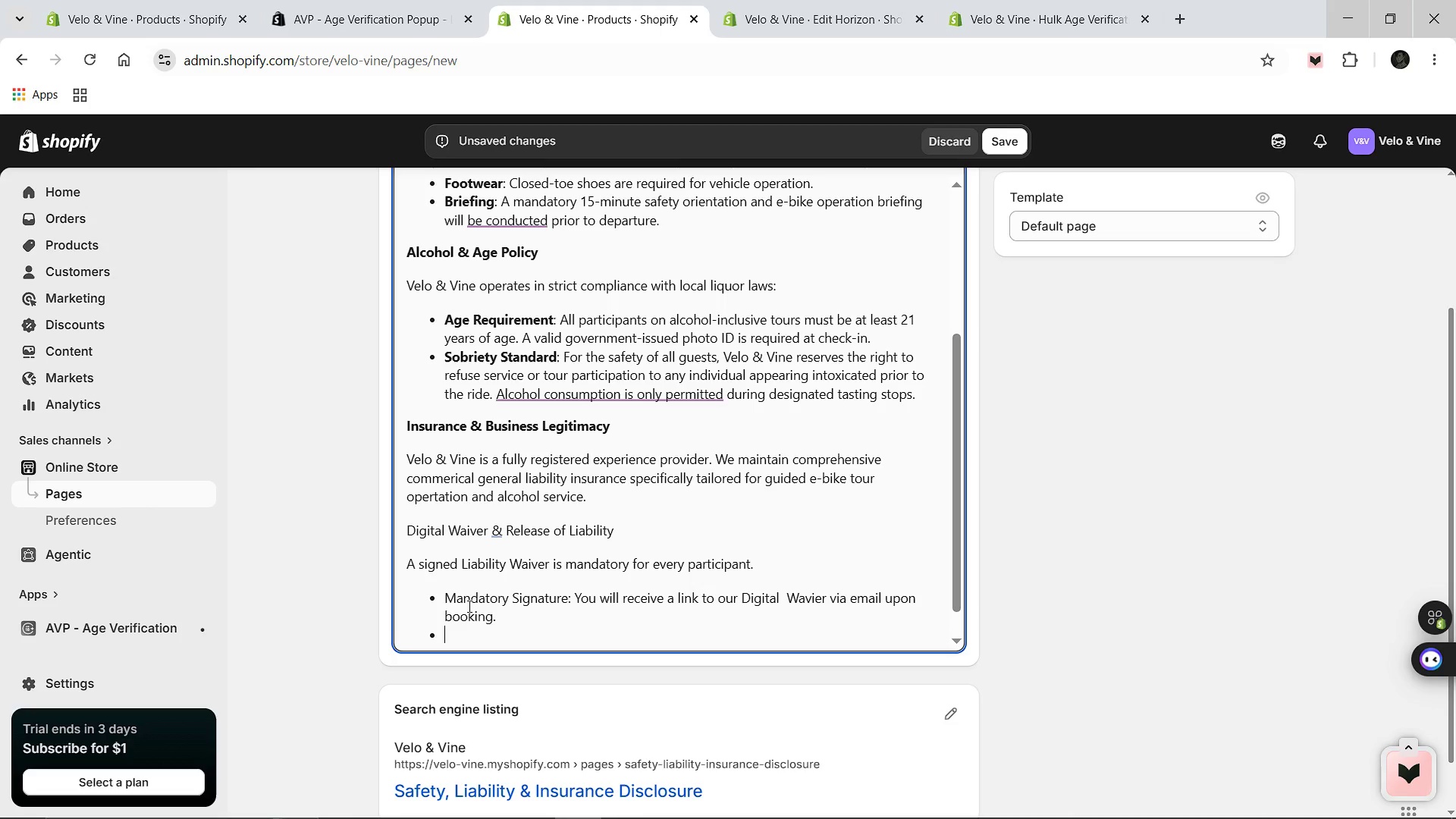 
 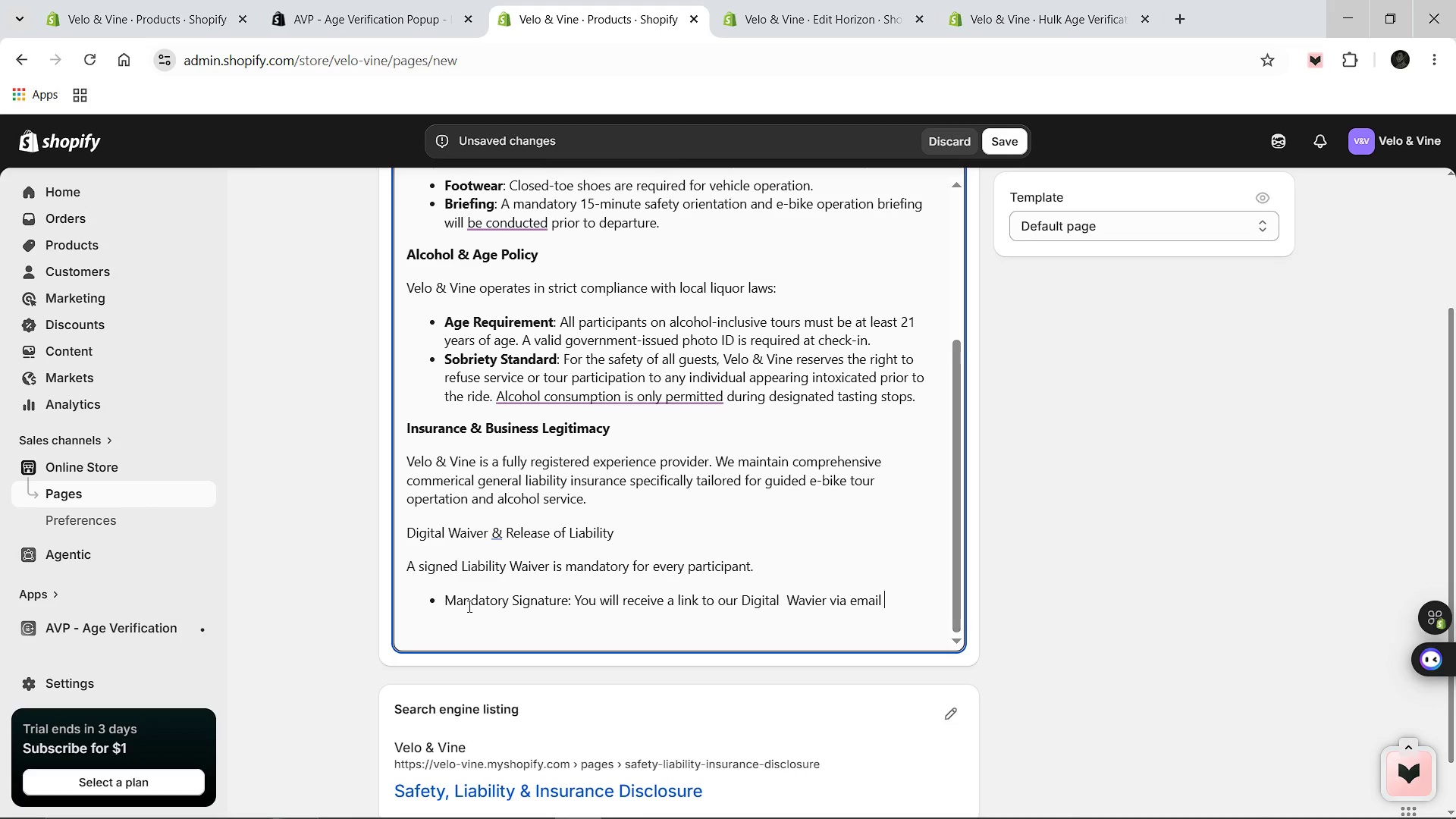 
key(Enter)
 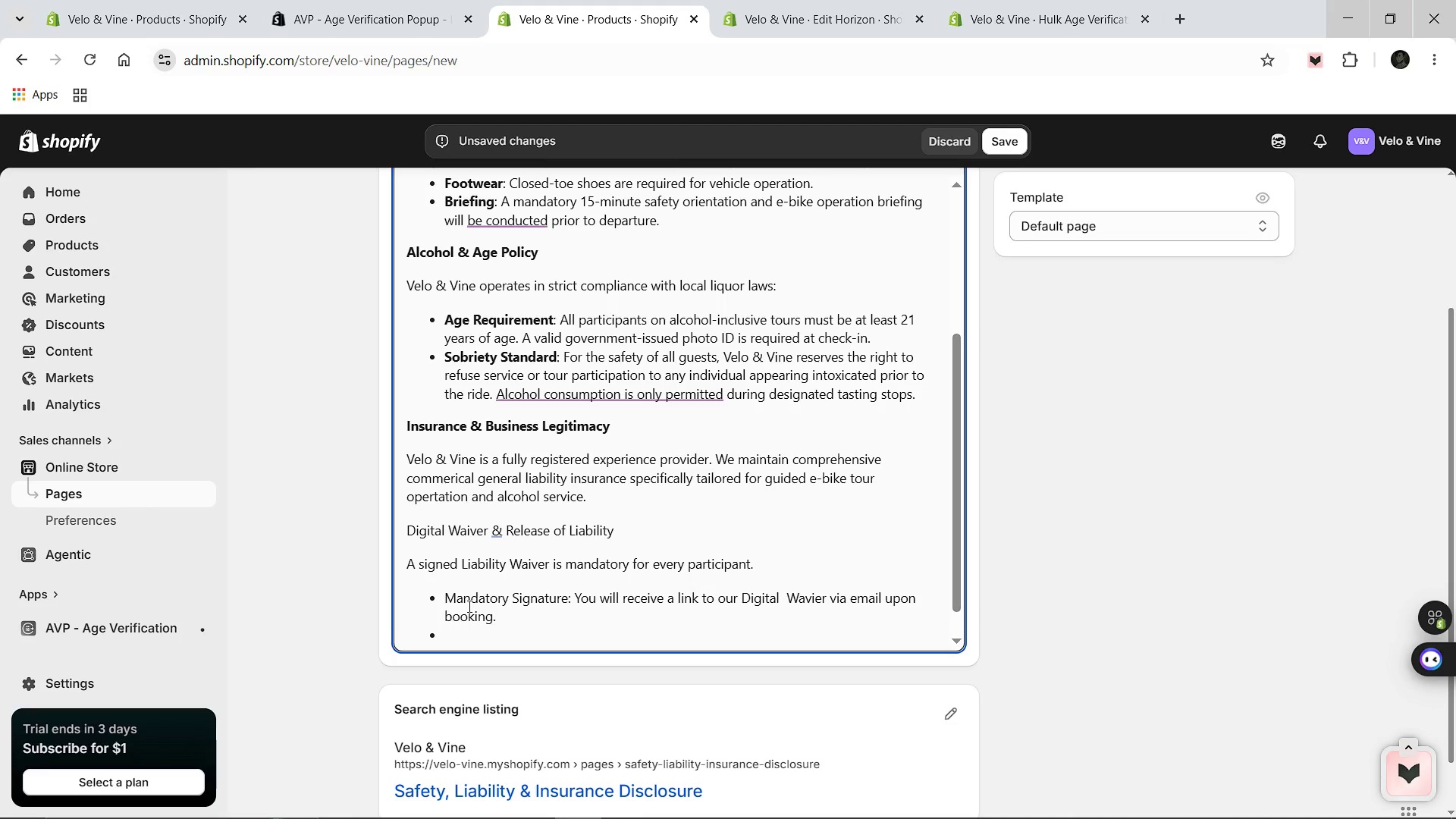 
type(Completion: This waiver must be completeed)
key(Backspace)
key(Backspace)
type(d and submitted at )
 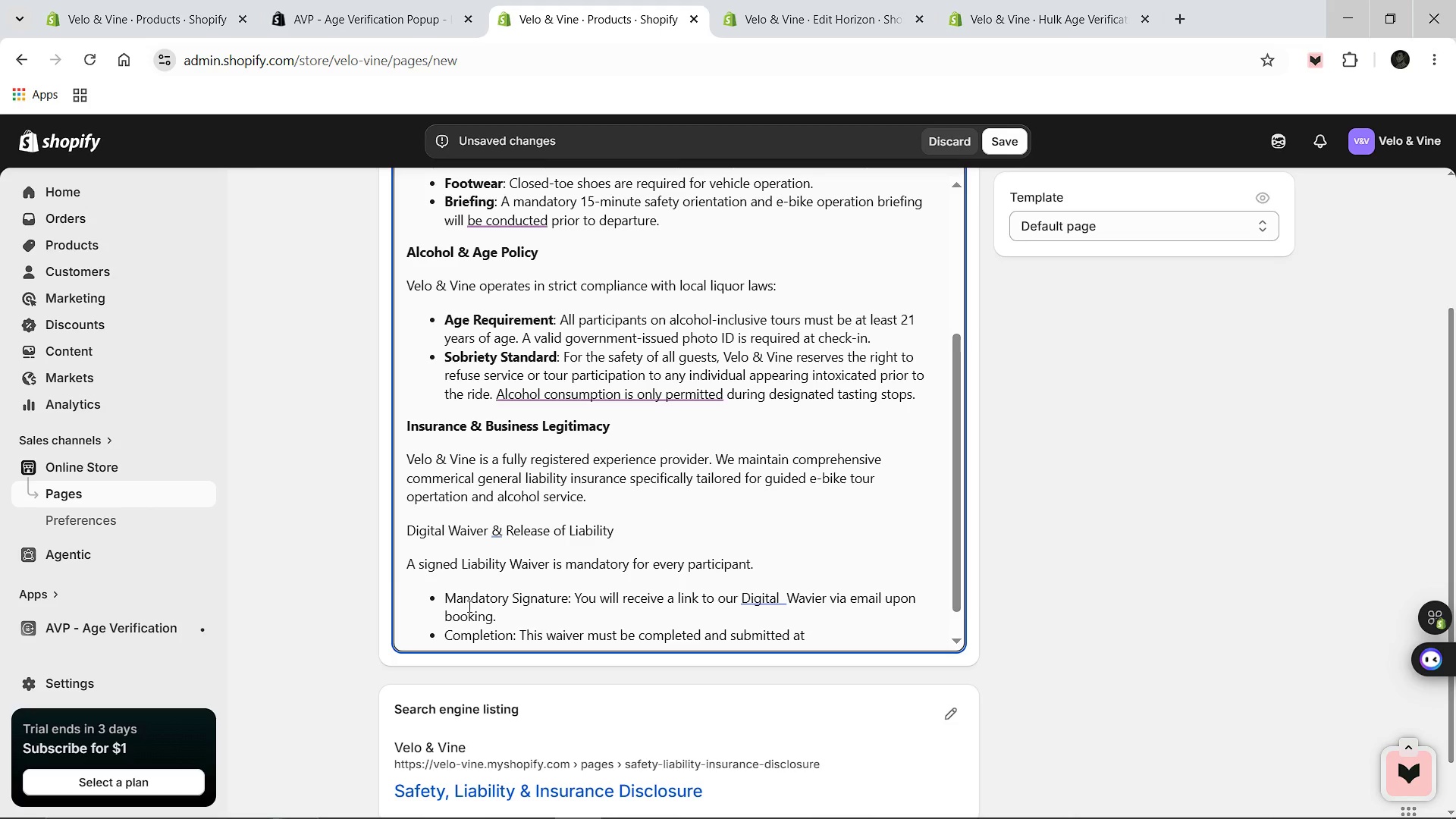 
key(Space)
 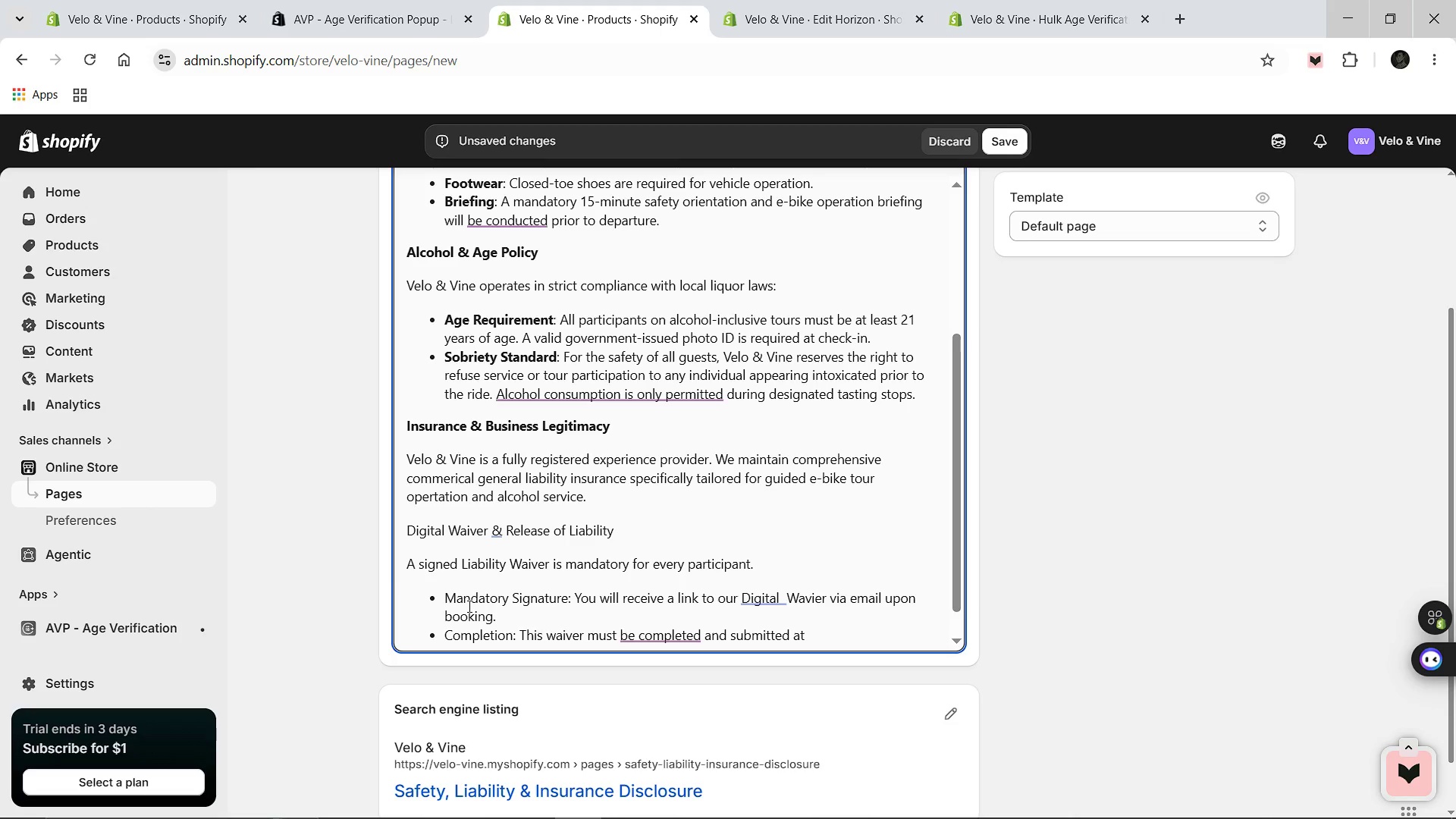 
key(Backspace)
 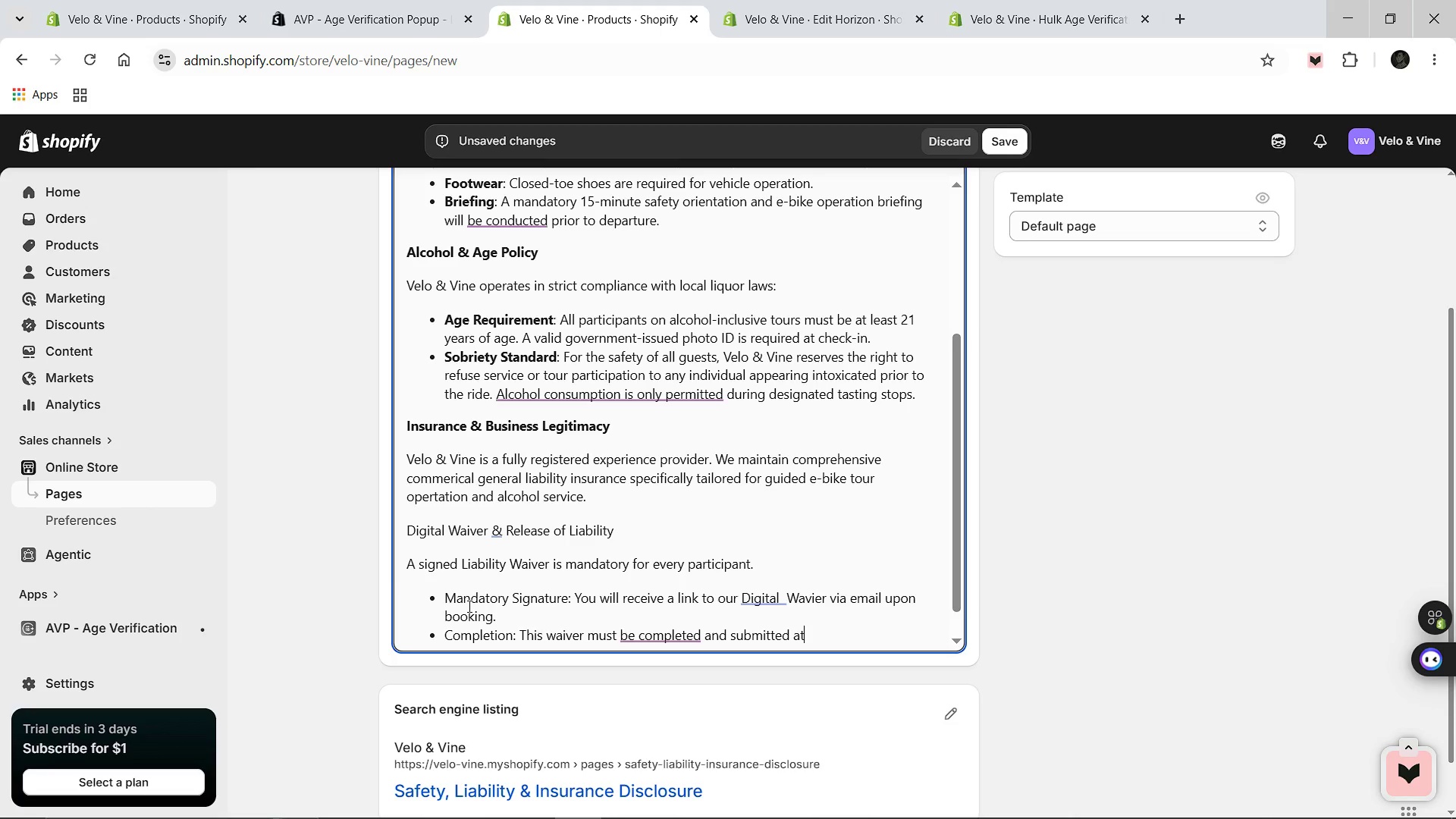 
key(Backspace)
 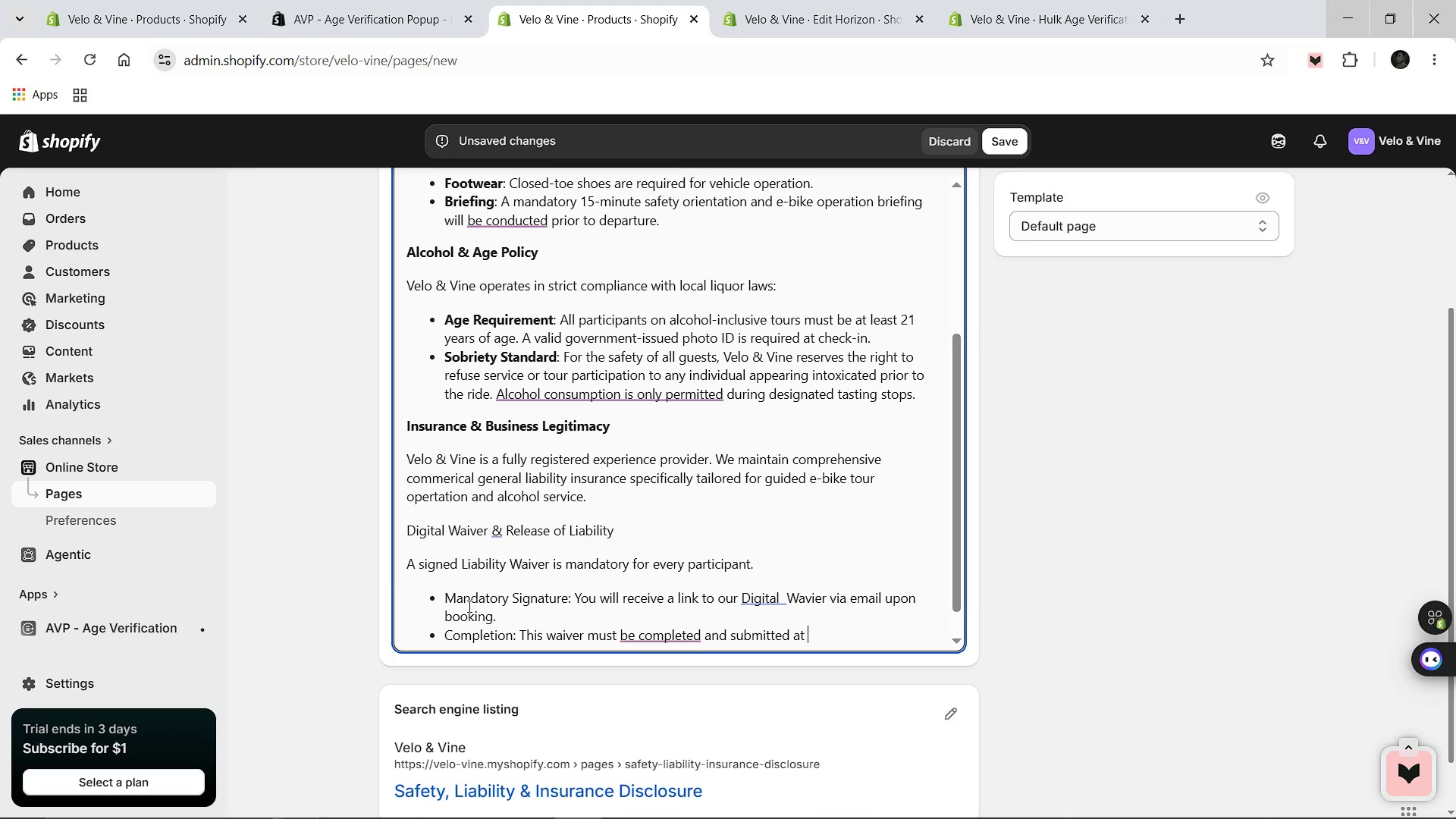 
key(Space)
 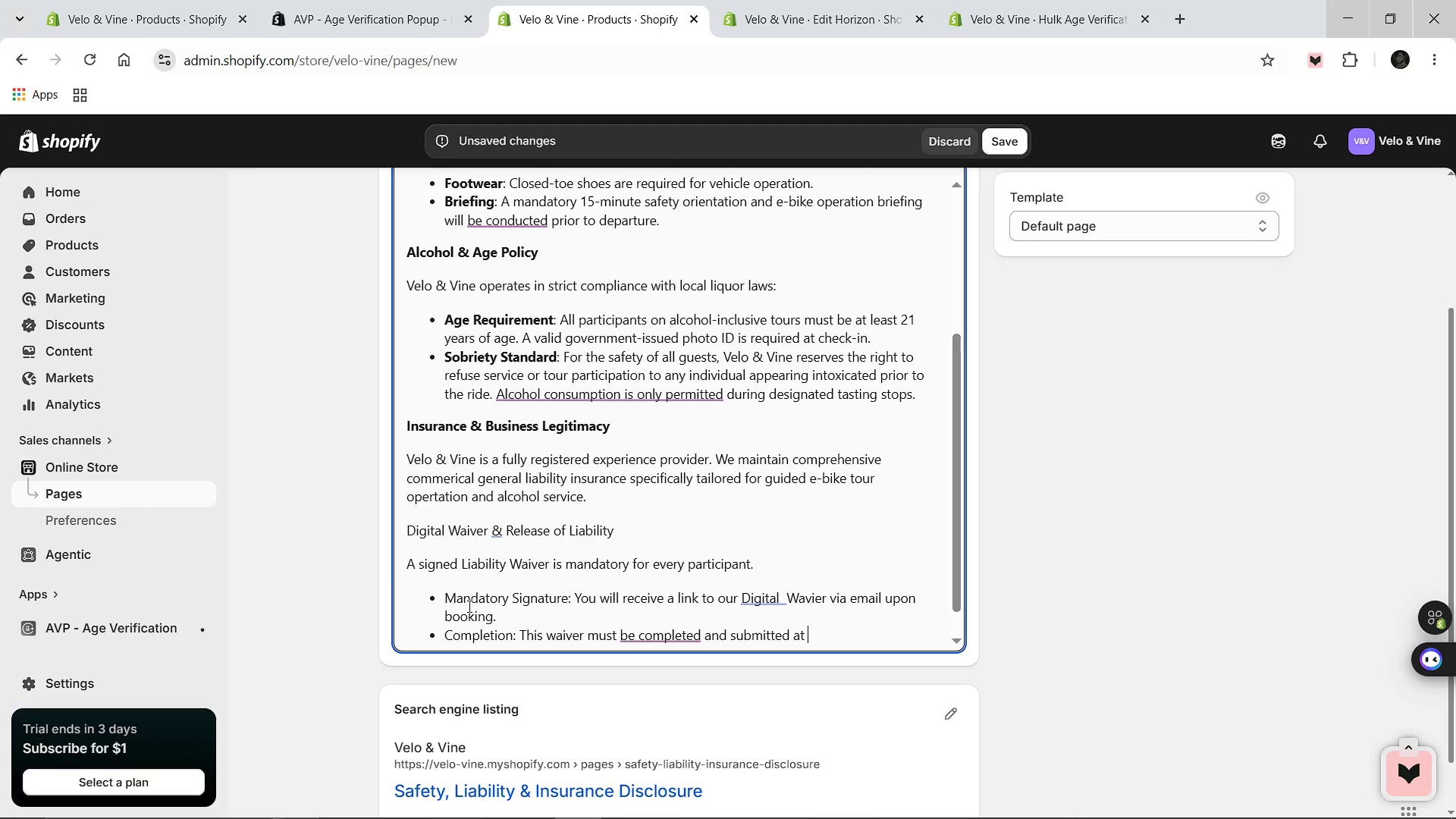 
type(leaste)
key(Backspace)
type( 24 hours before )
 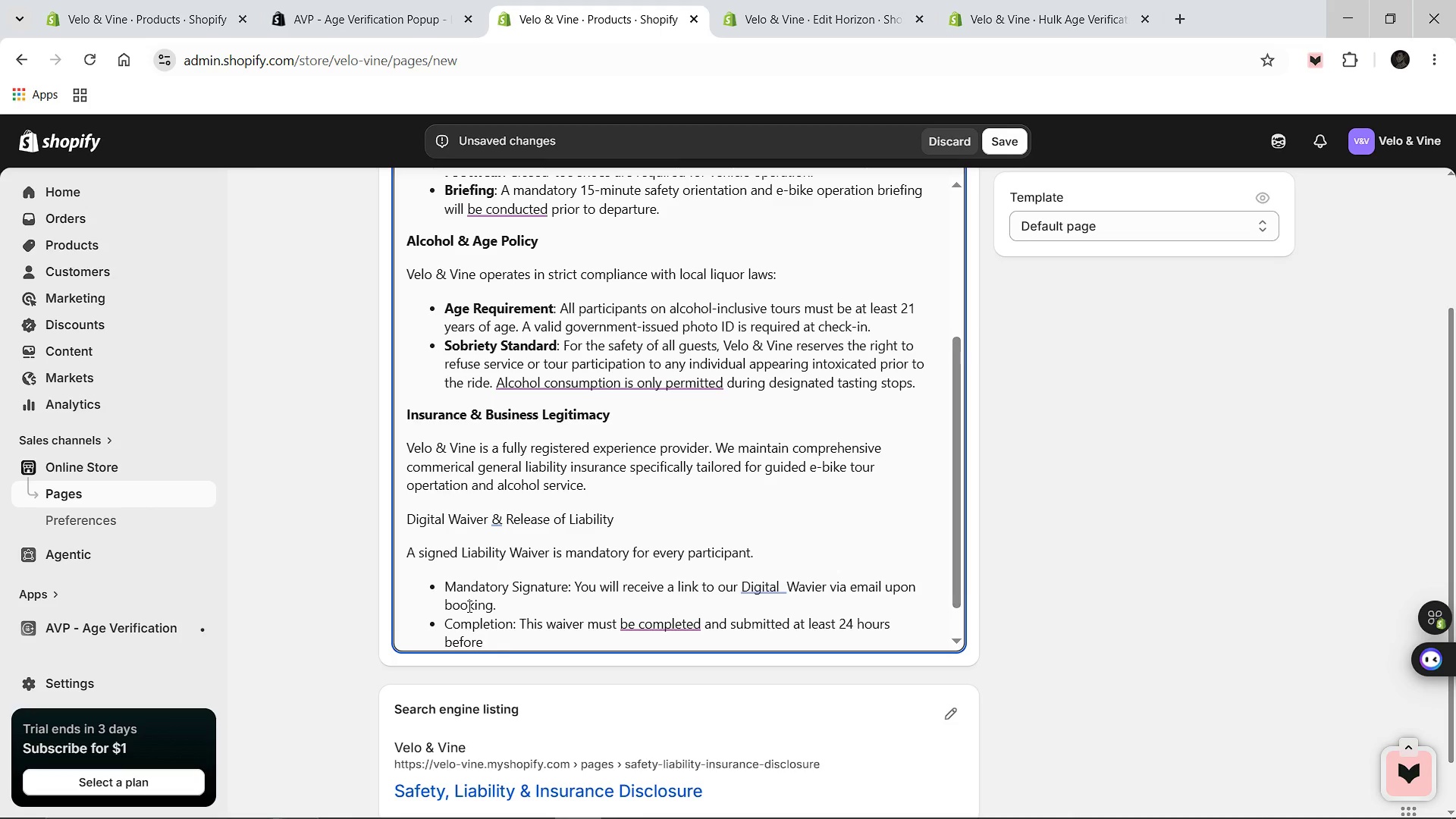 
type(your next scheduled departure.)
 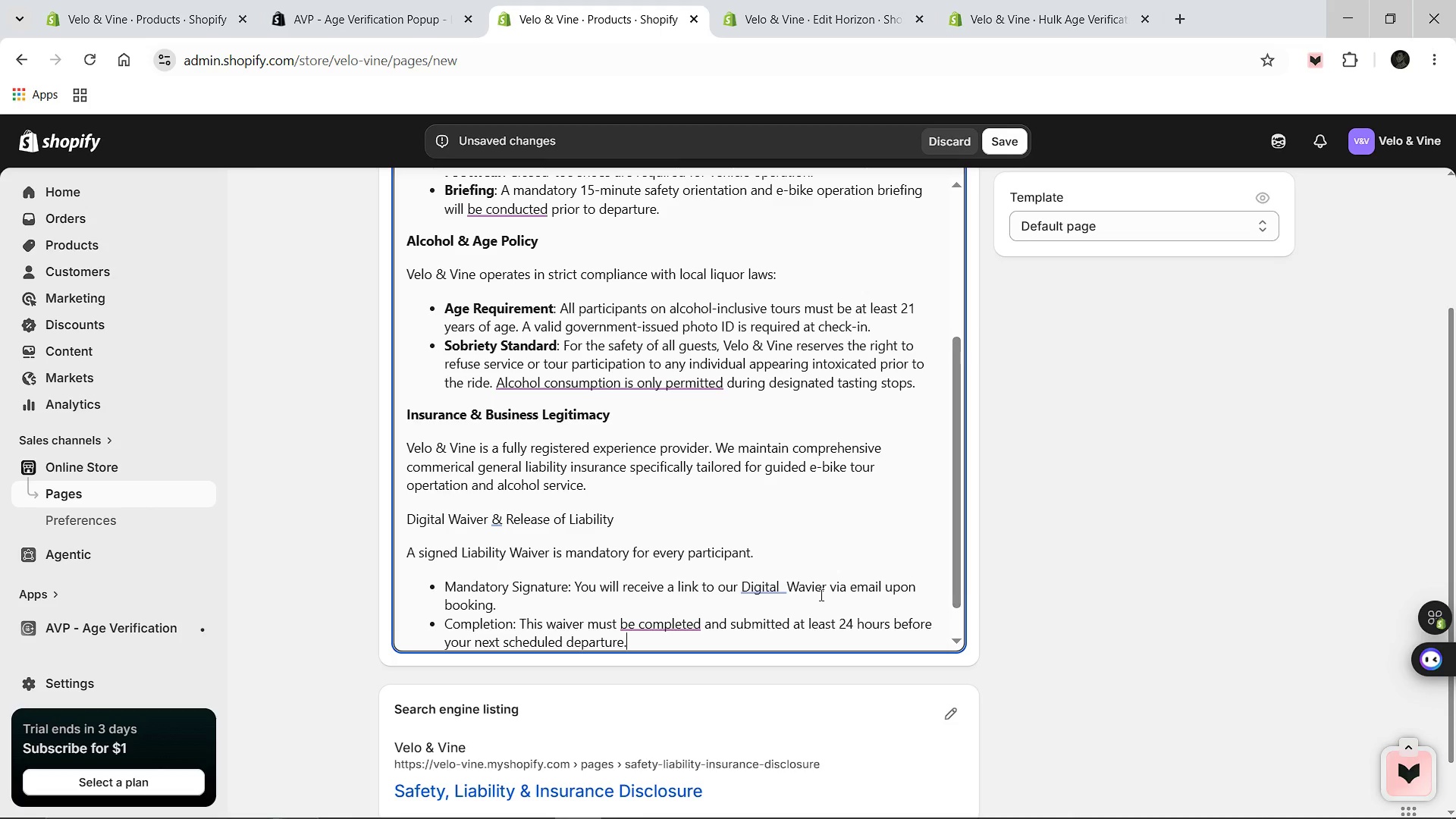 
left_click([787, 582])
 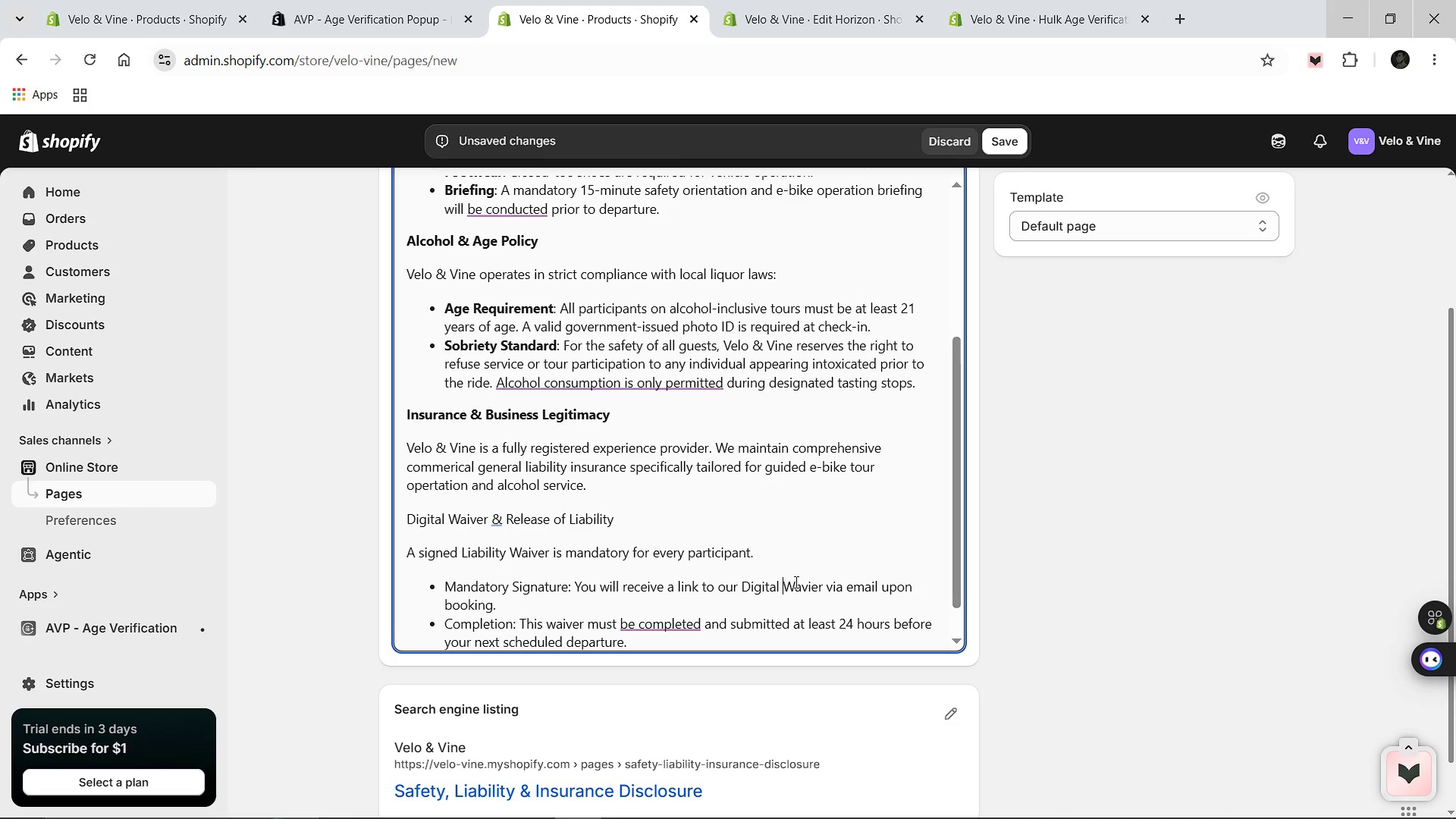 
key(Backspace)
 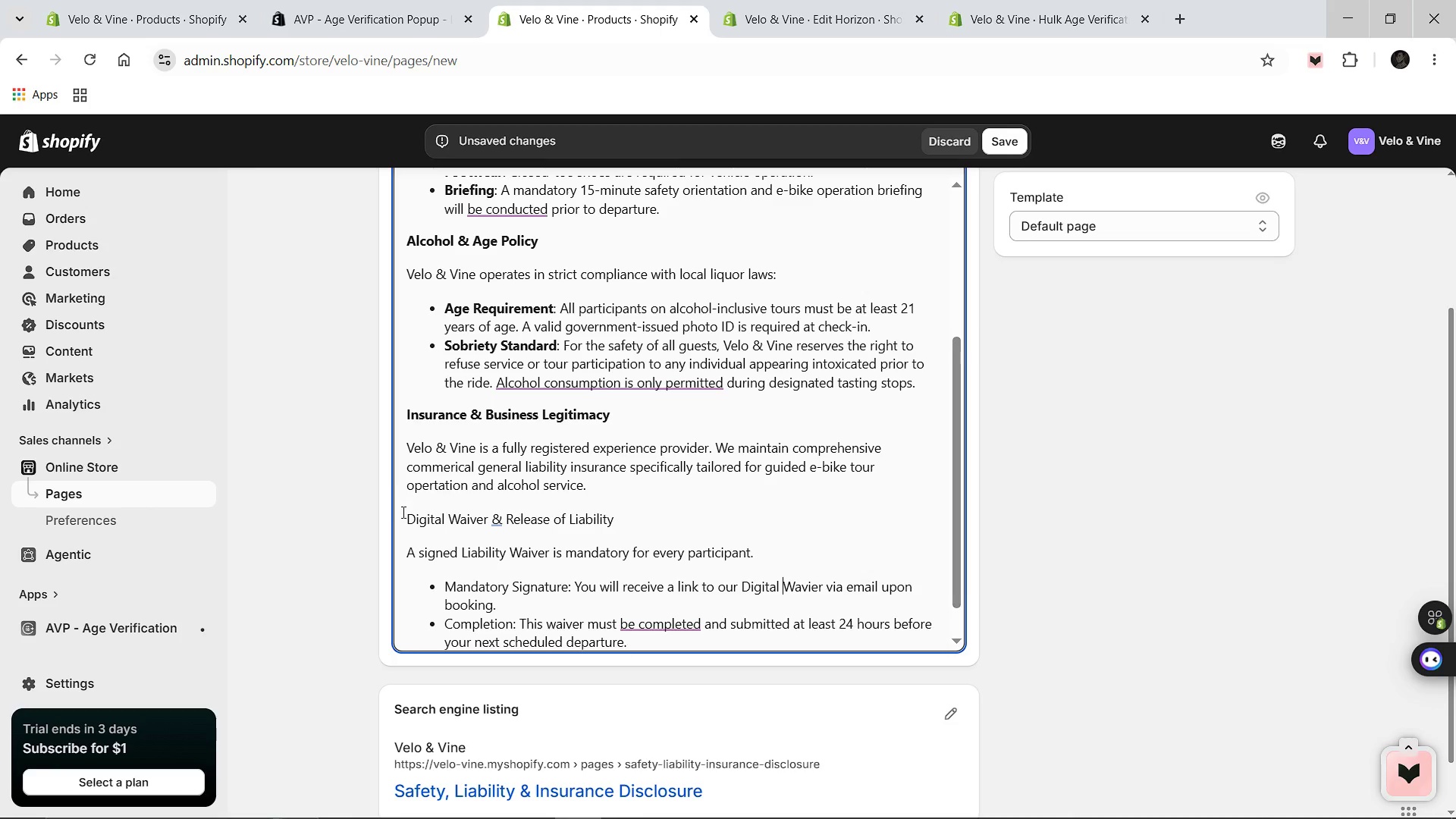 
left_click_drag(start_coordinate=[409, 520], to_coordinate=[615, 517])
 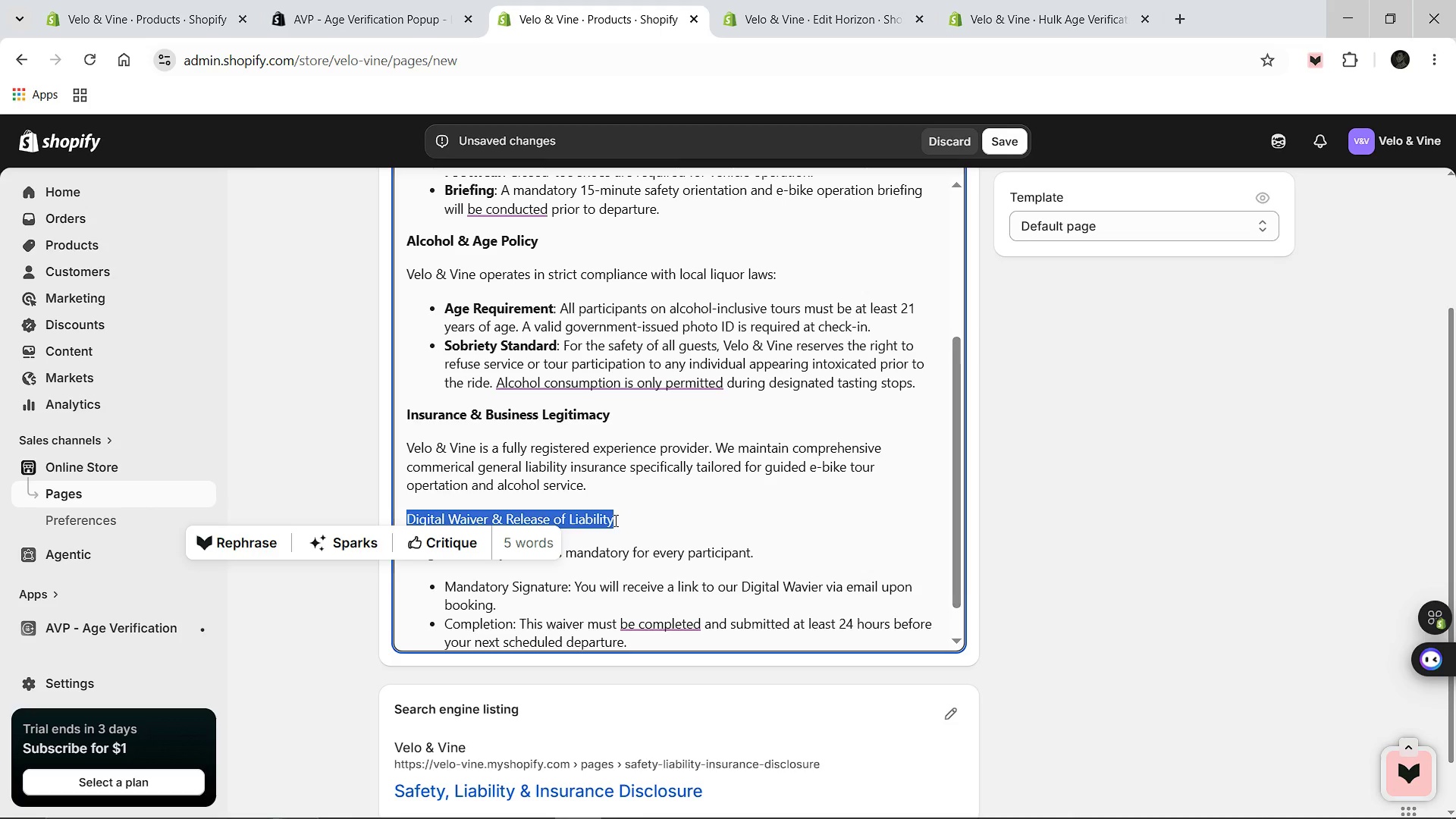 
key(Control+B)
 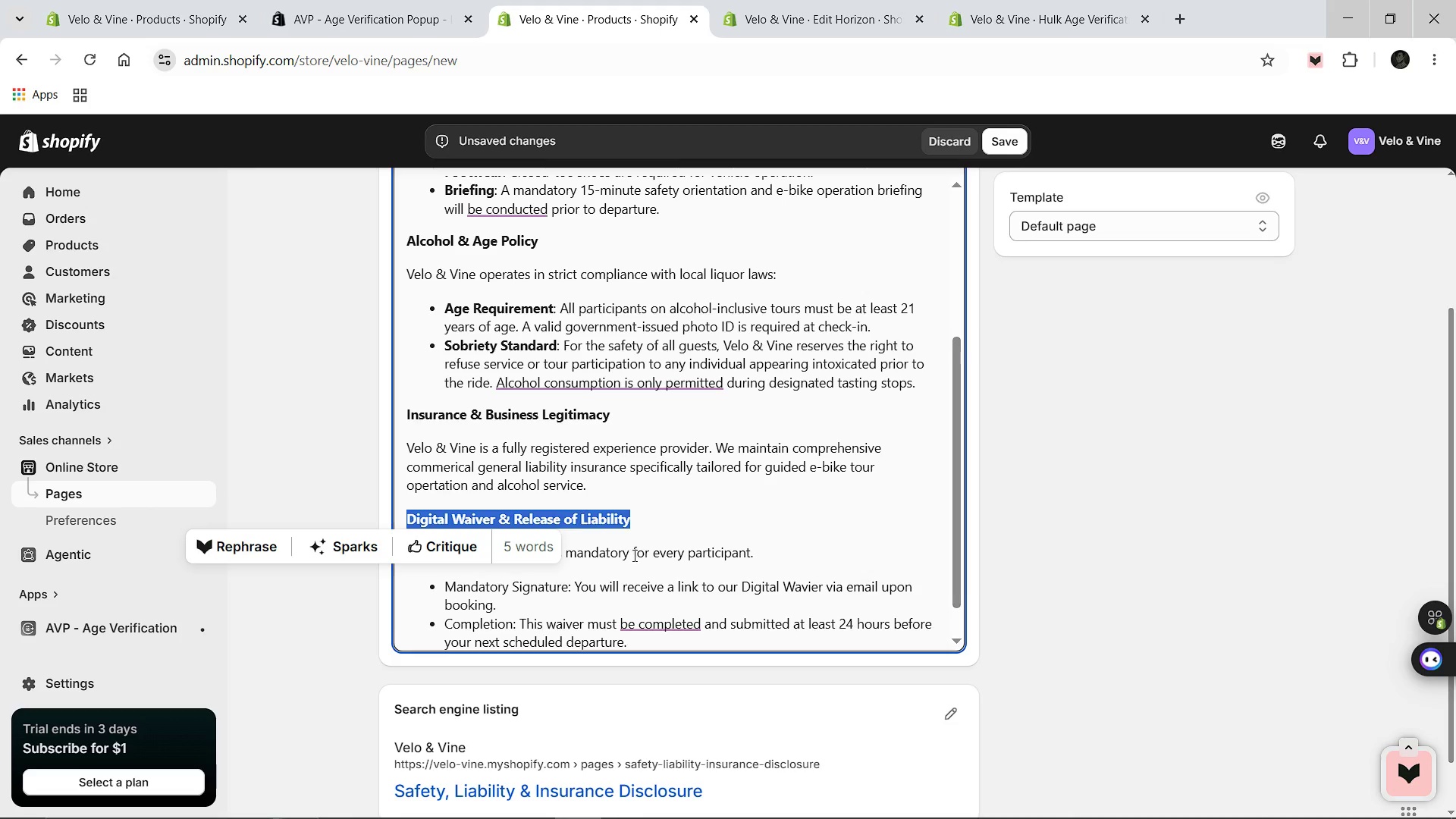 
left_click([642, 556])
 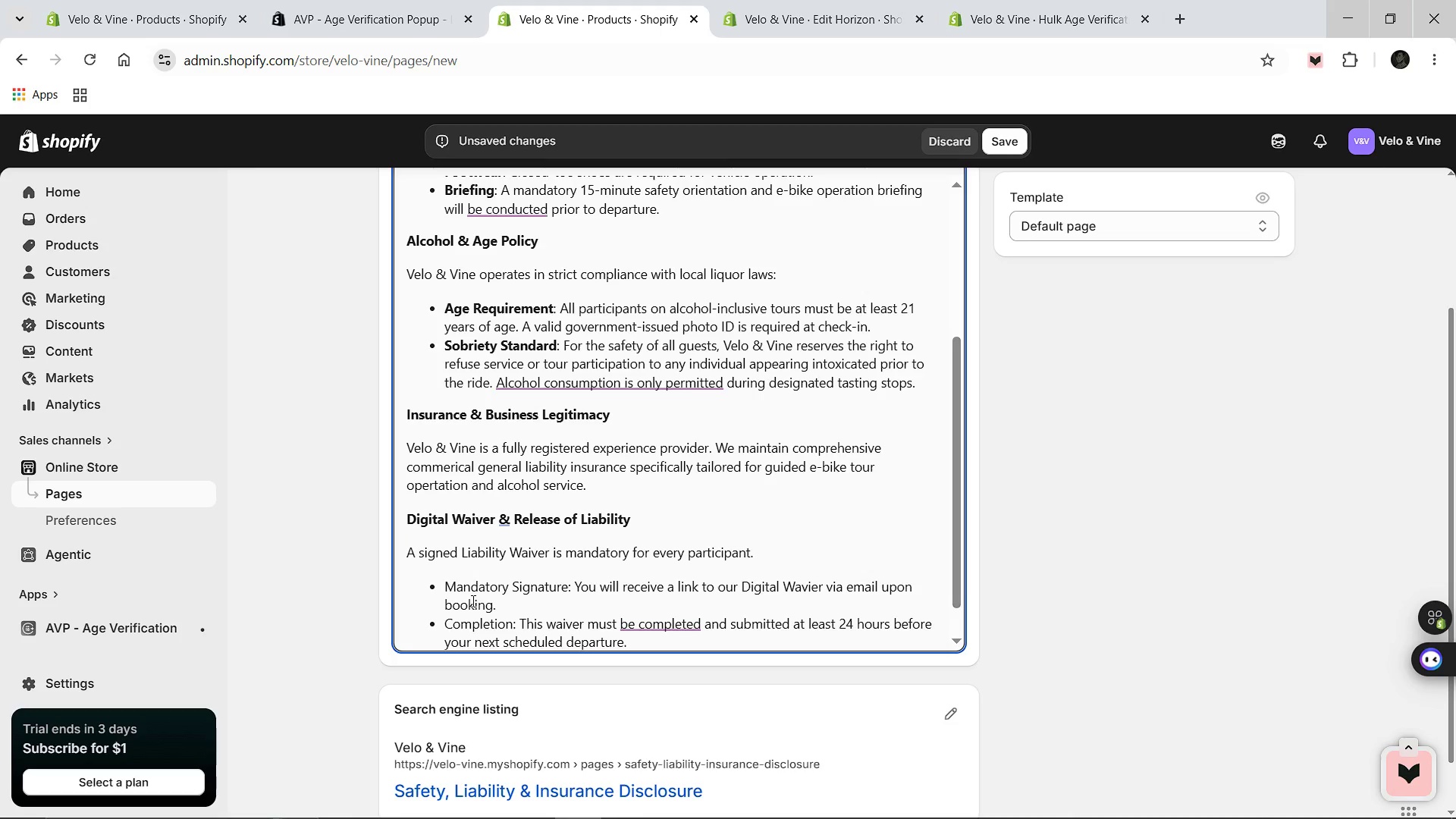 
scroll: coordinate [472, 601], scroll_direction: down, amount: 2.0
 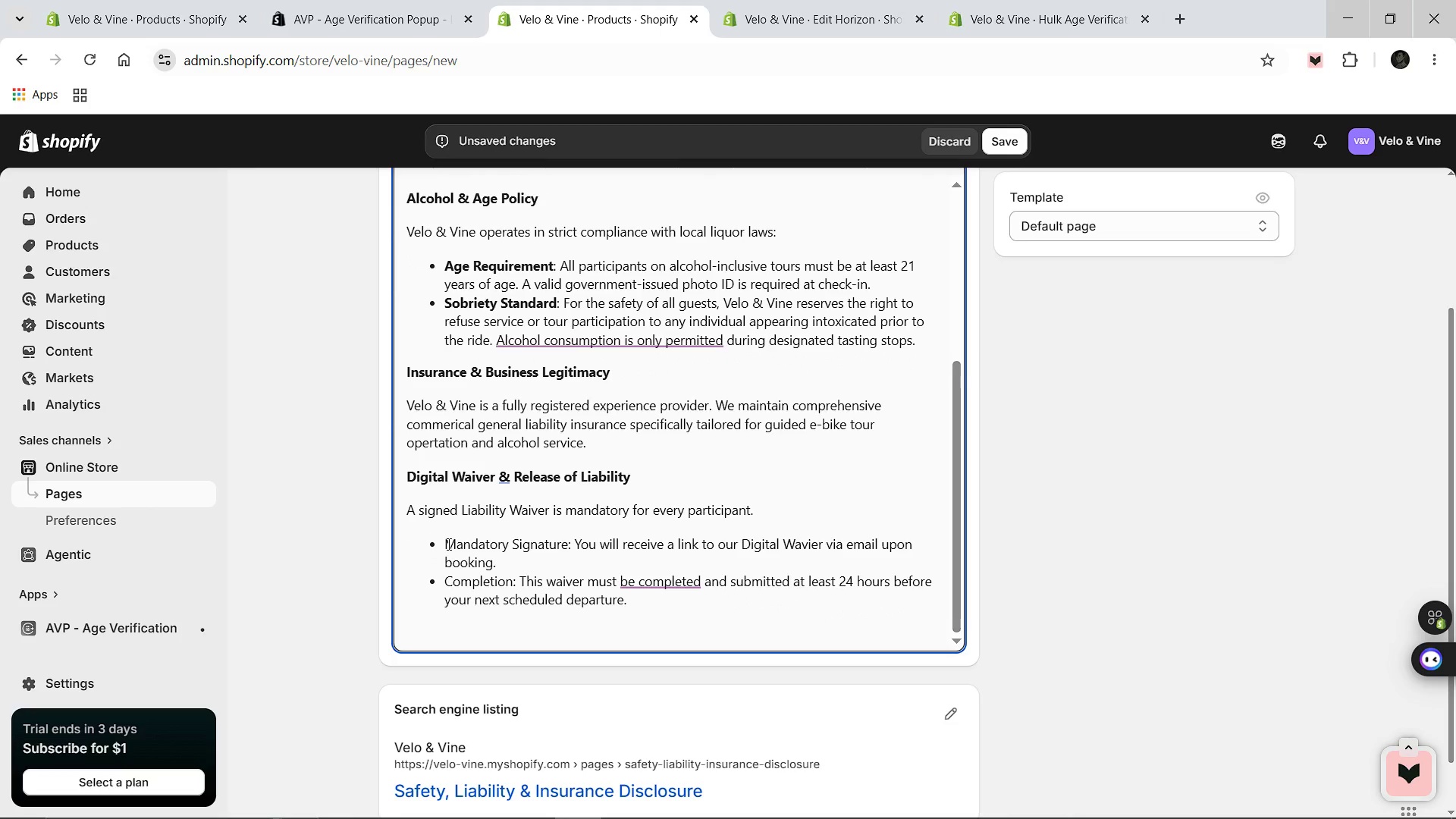 
left_click_drag(start_coordinate=[447, 544], to_coordinate=[569, 544])
 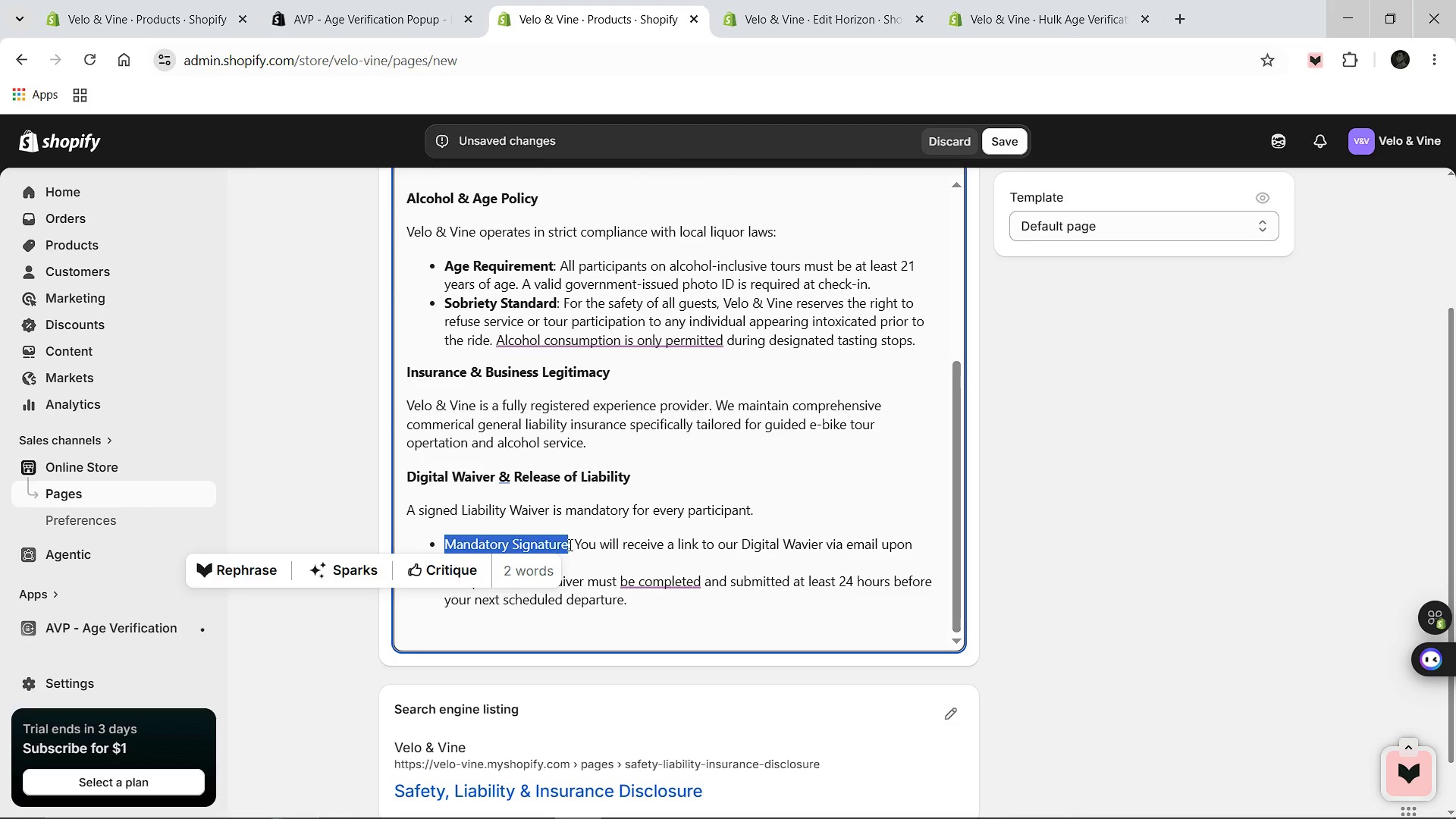 
key(Control+B)
 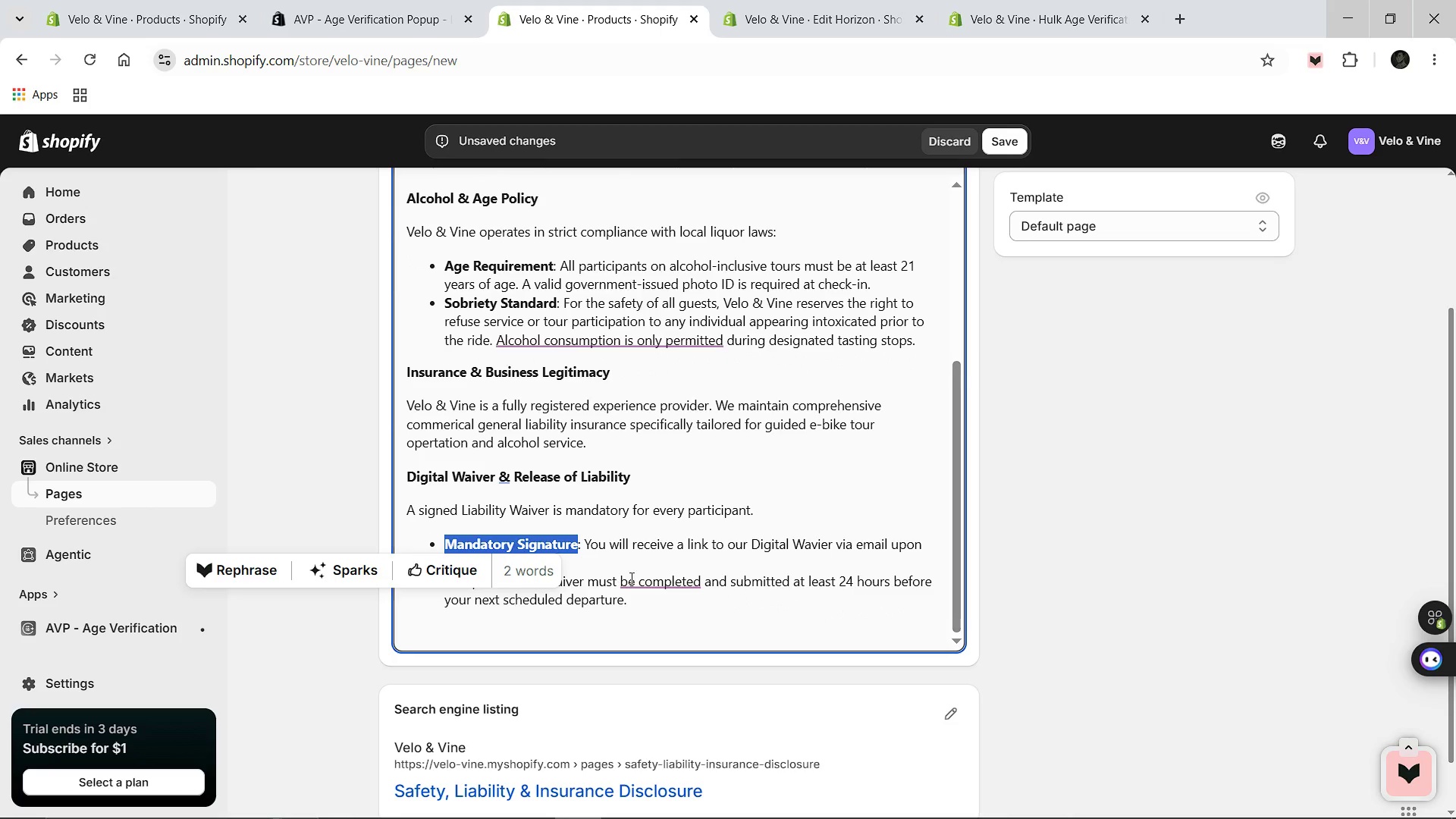 
left_click([632, 587])
 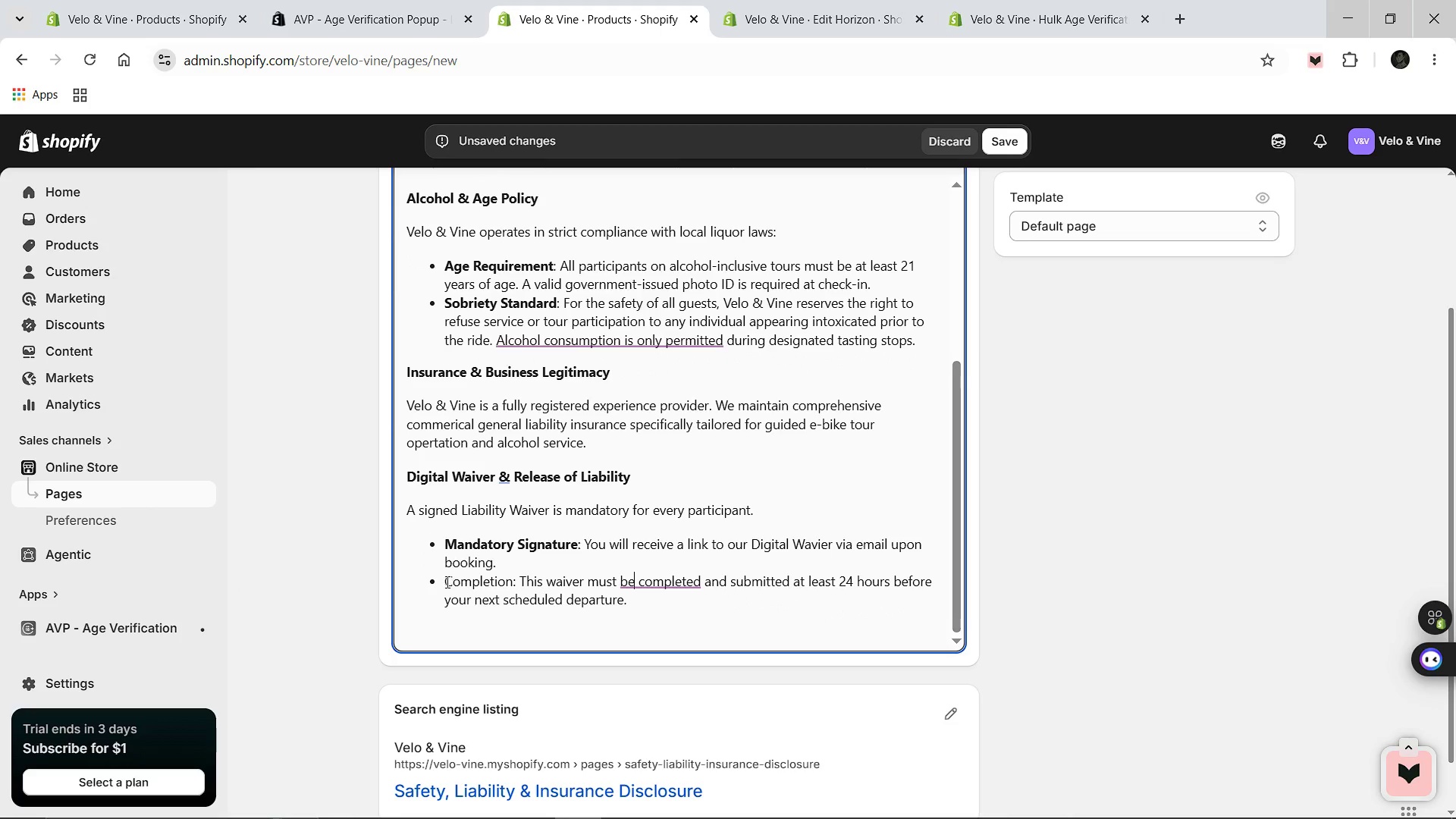 
left_click_drag(start_coordinate=[445, 582], to_coordinate=[510, 580])
 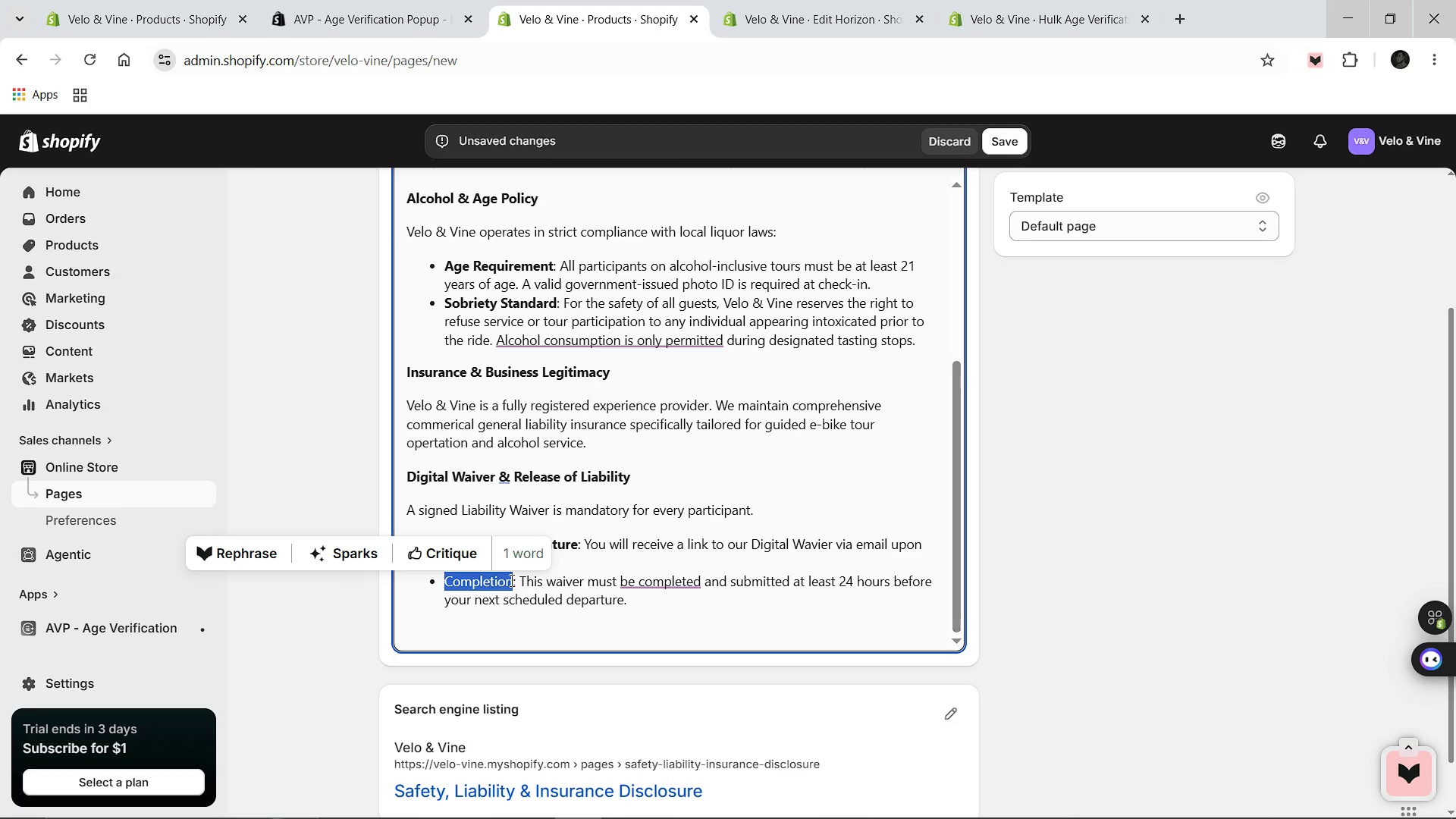 
key(Control+B)
 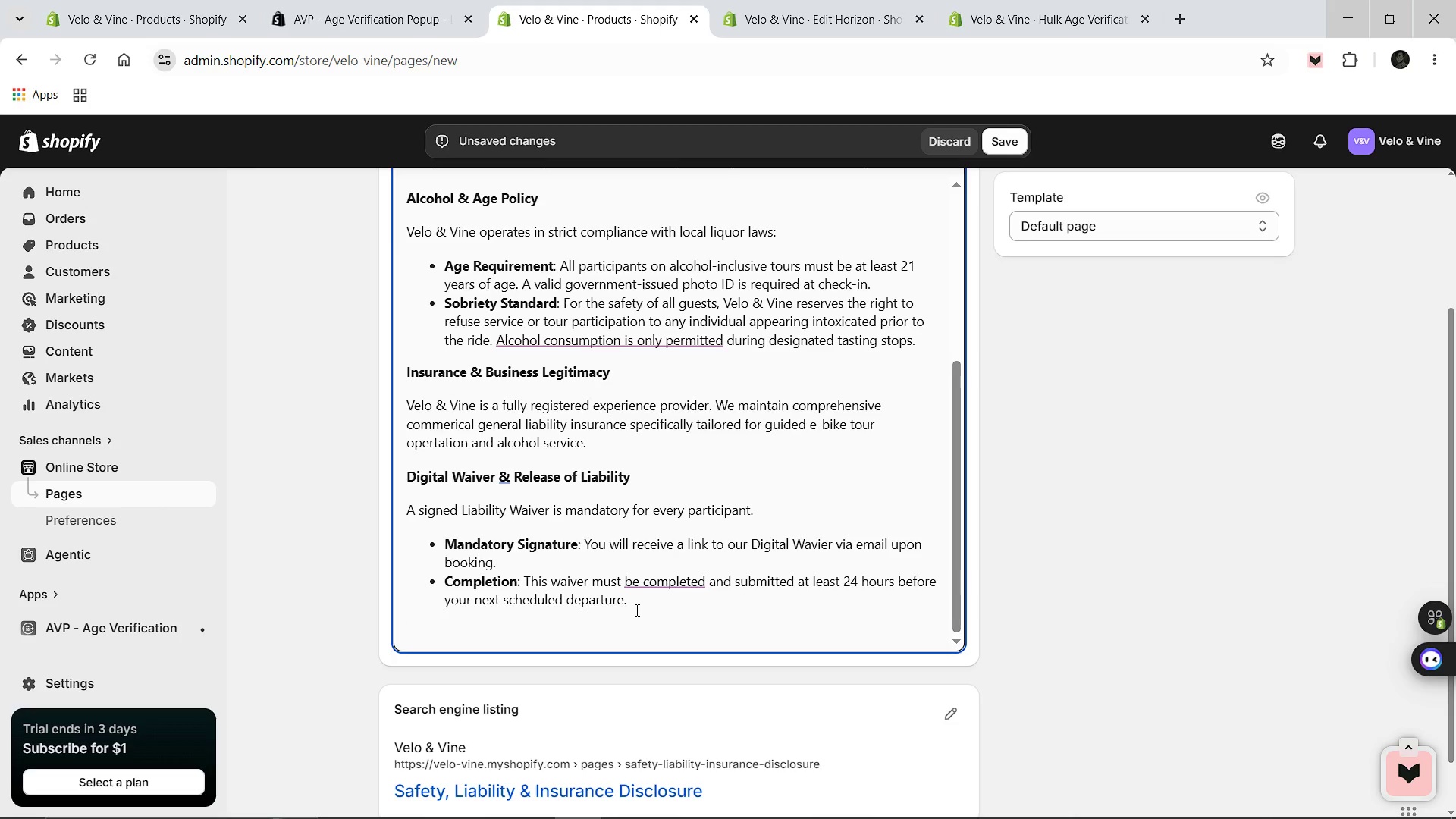 
wait(6.06)
 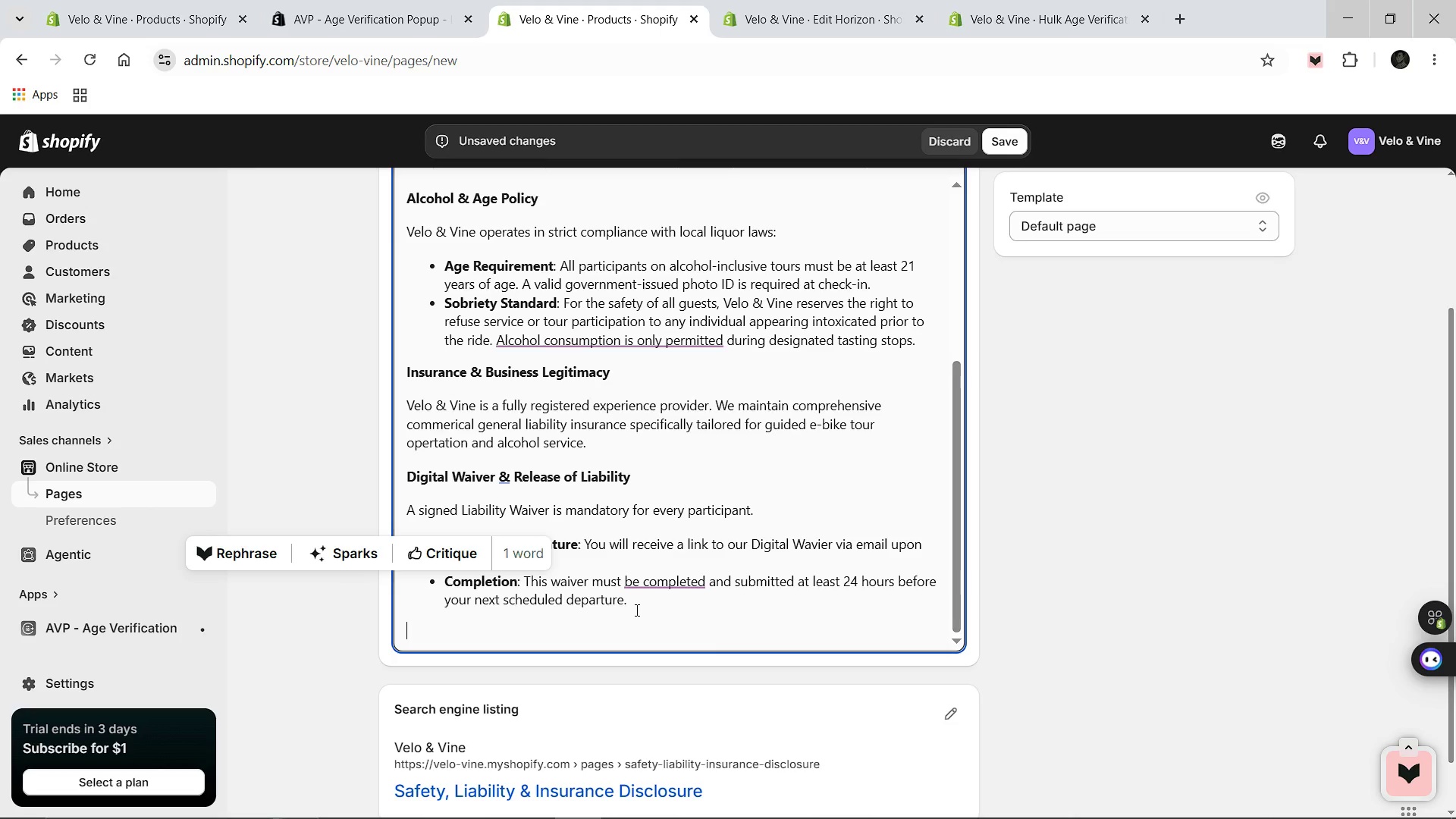 
scroll: coordinate [945, 265], scroll_direction: up, amount: 9.0
 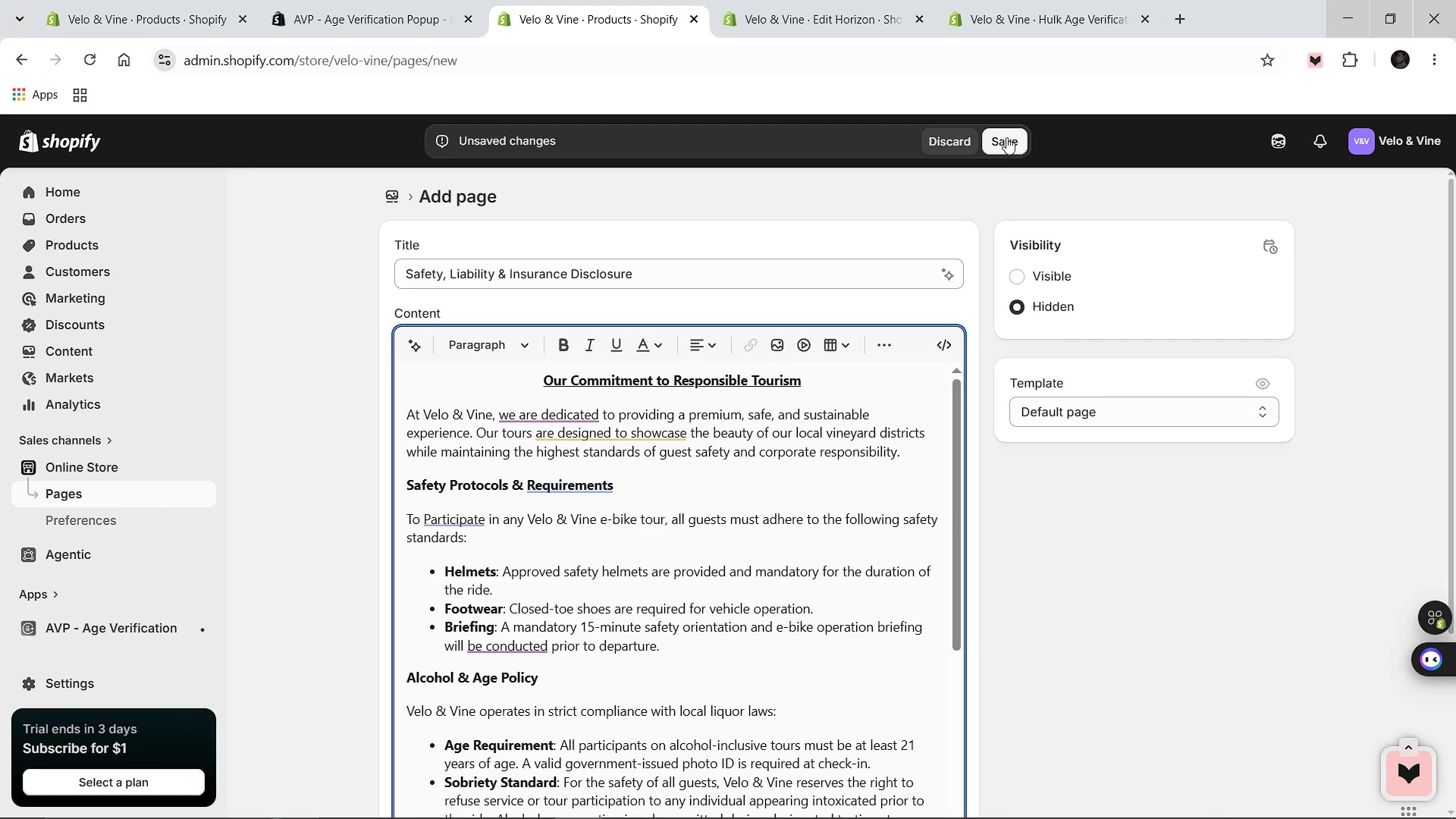 
left_click([1006, 137])
 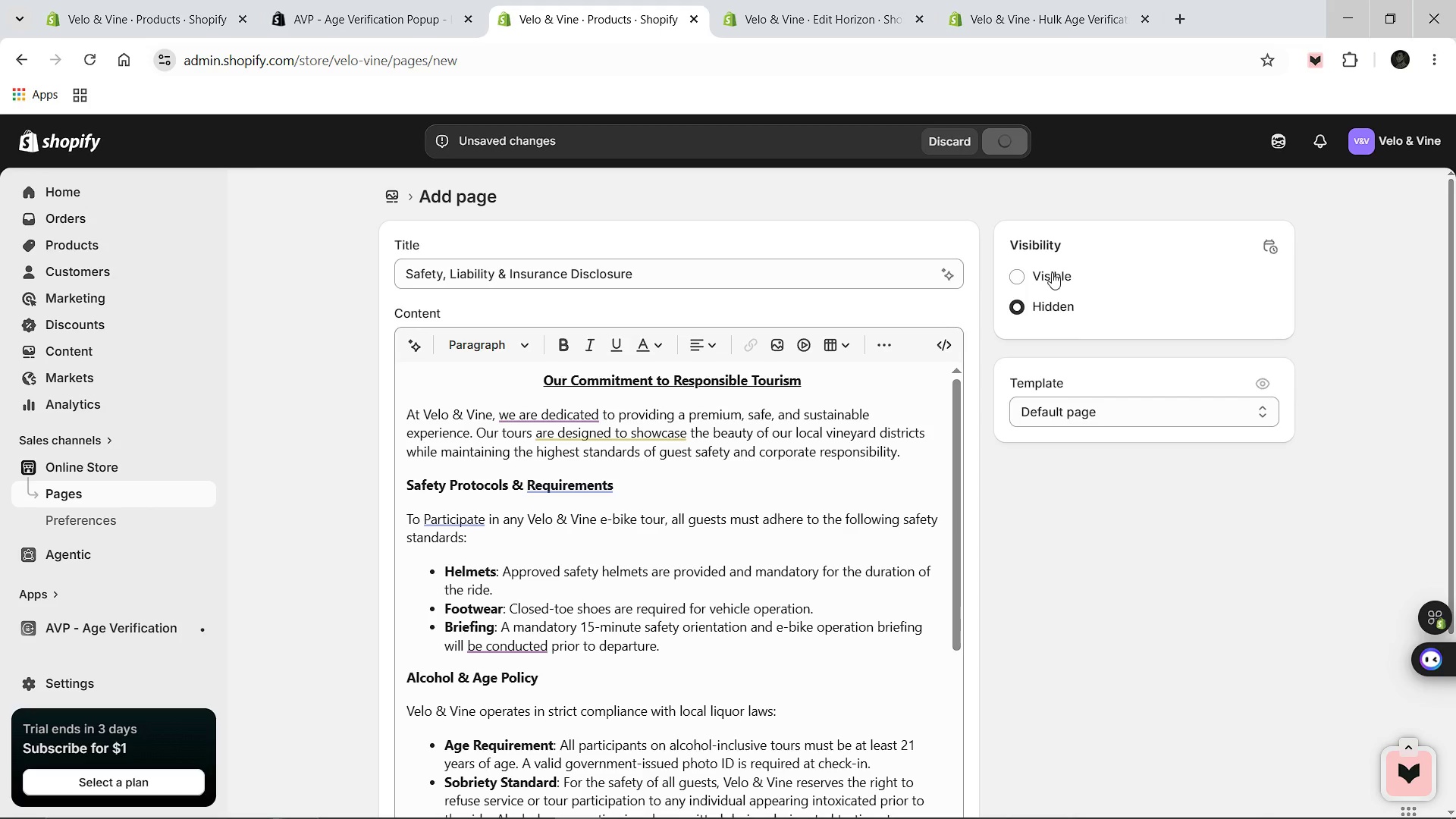 
wait(18.28)
 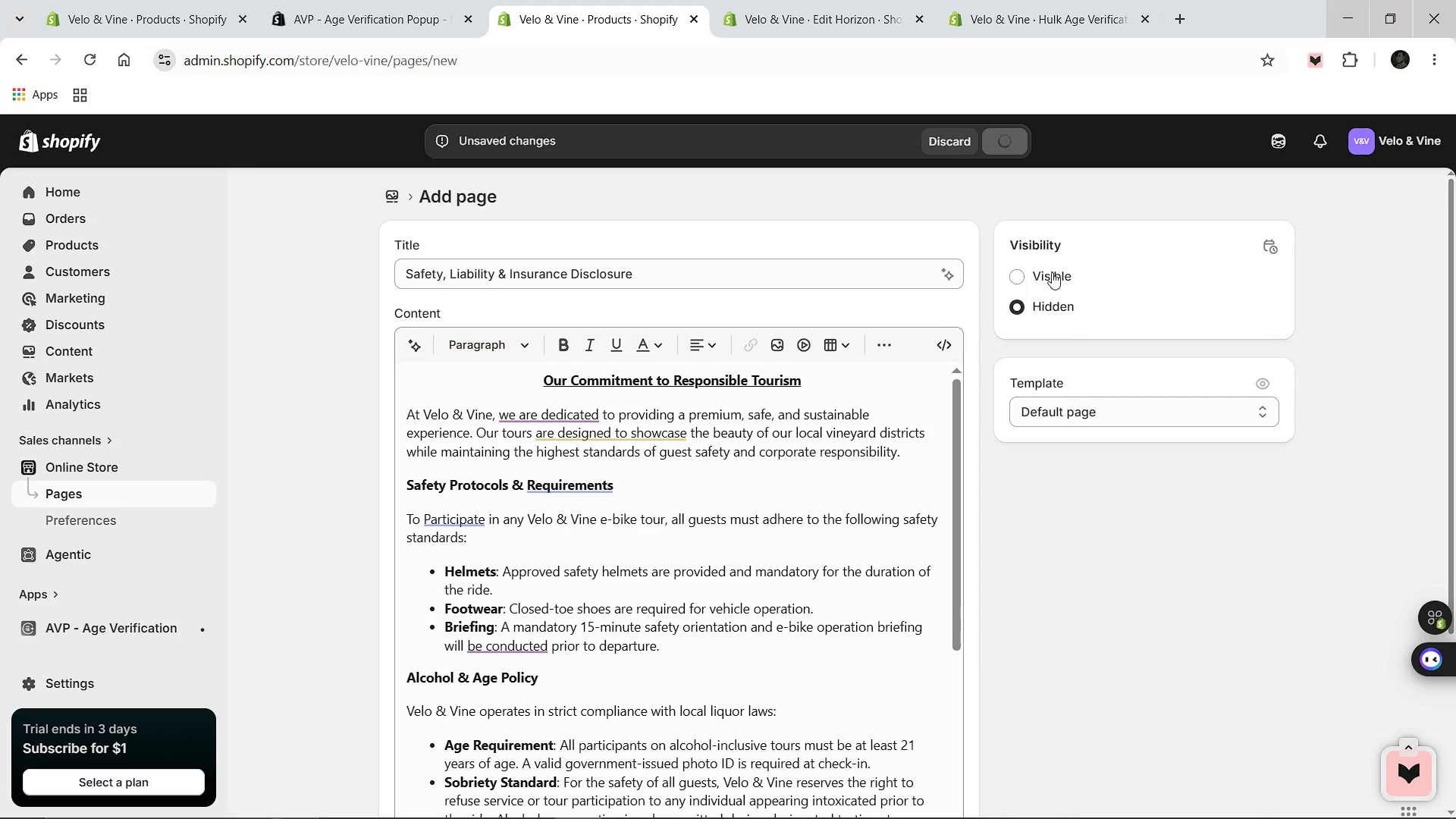 
left_click([1020, 379])
 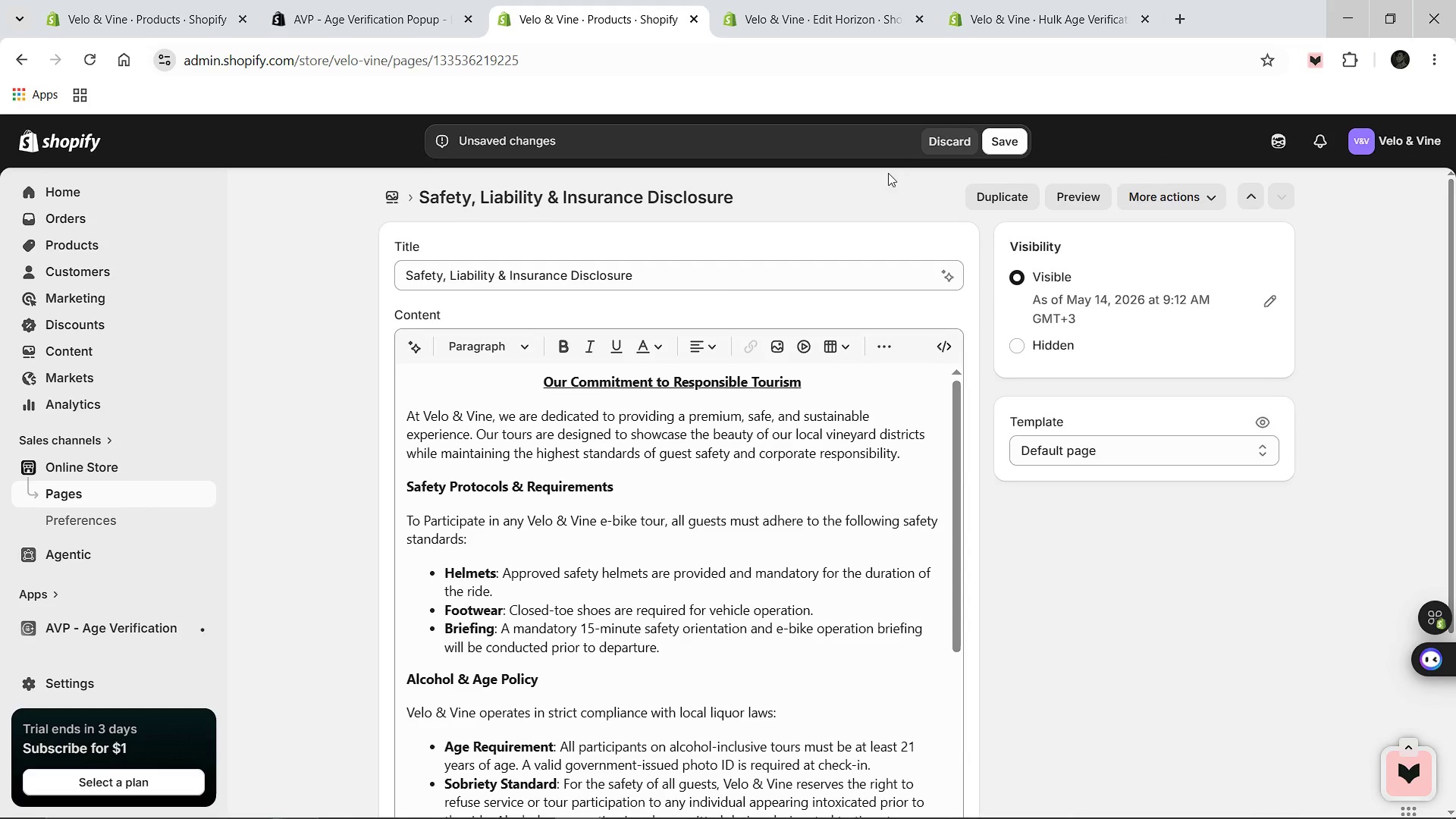 
left_click([990, 147])
 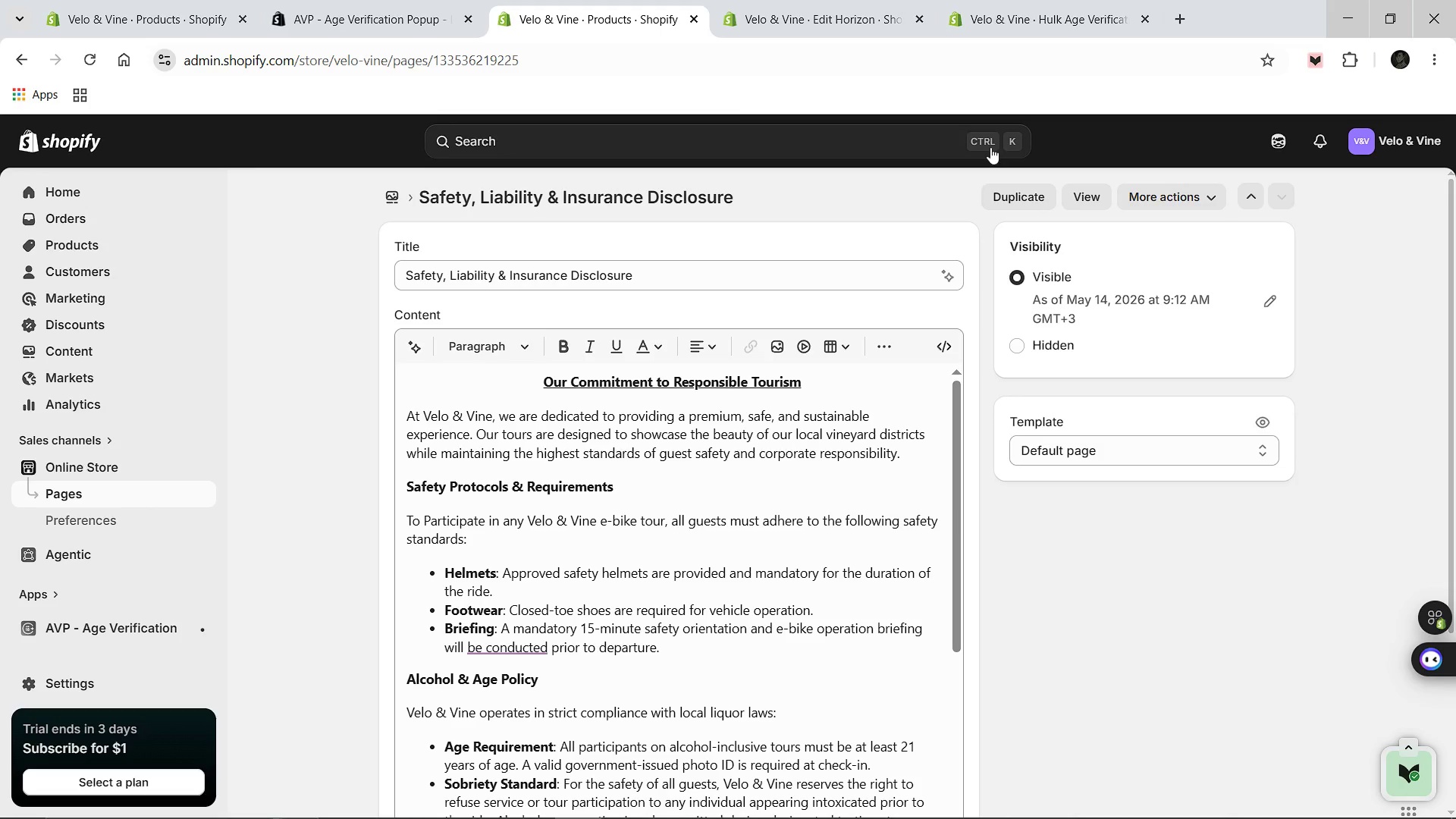 
wait(7.55)
 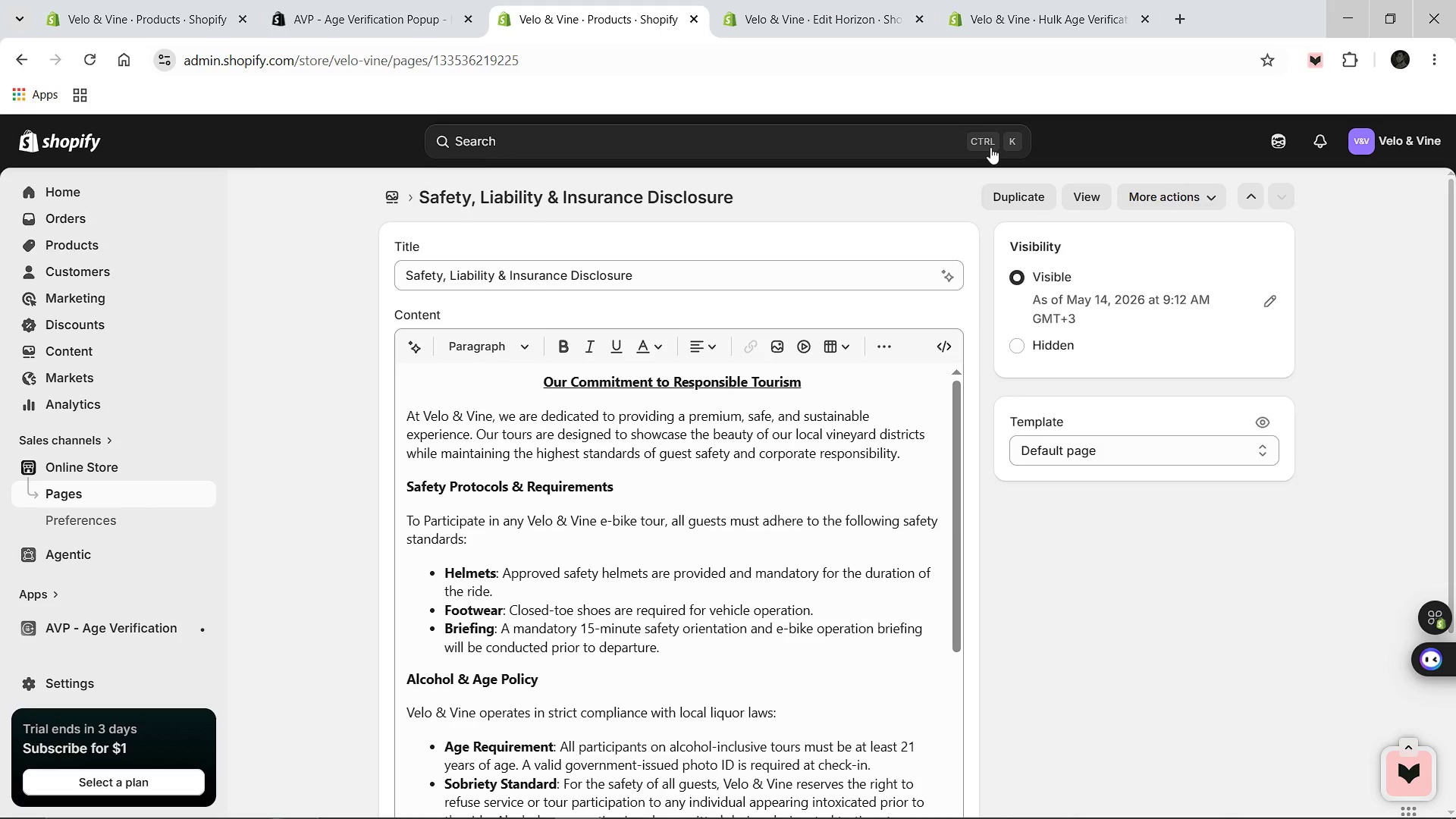 
left_click([391, 202])
 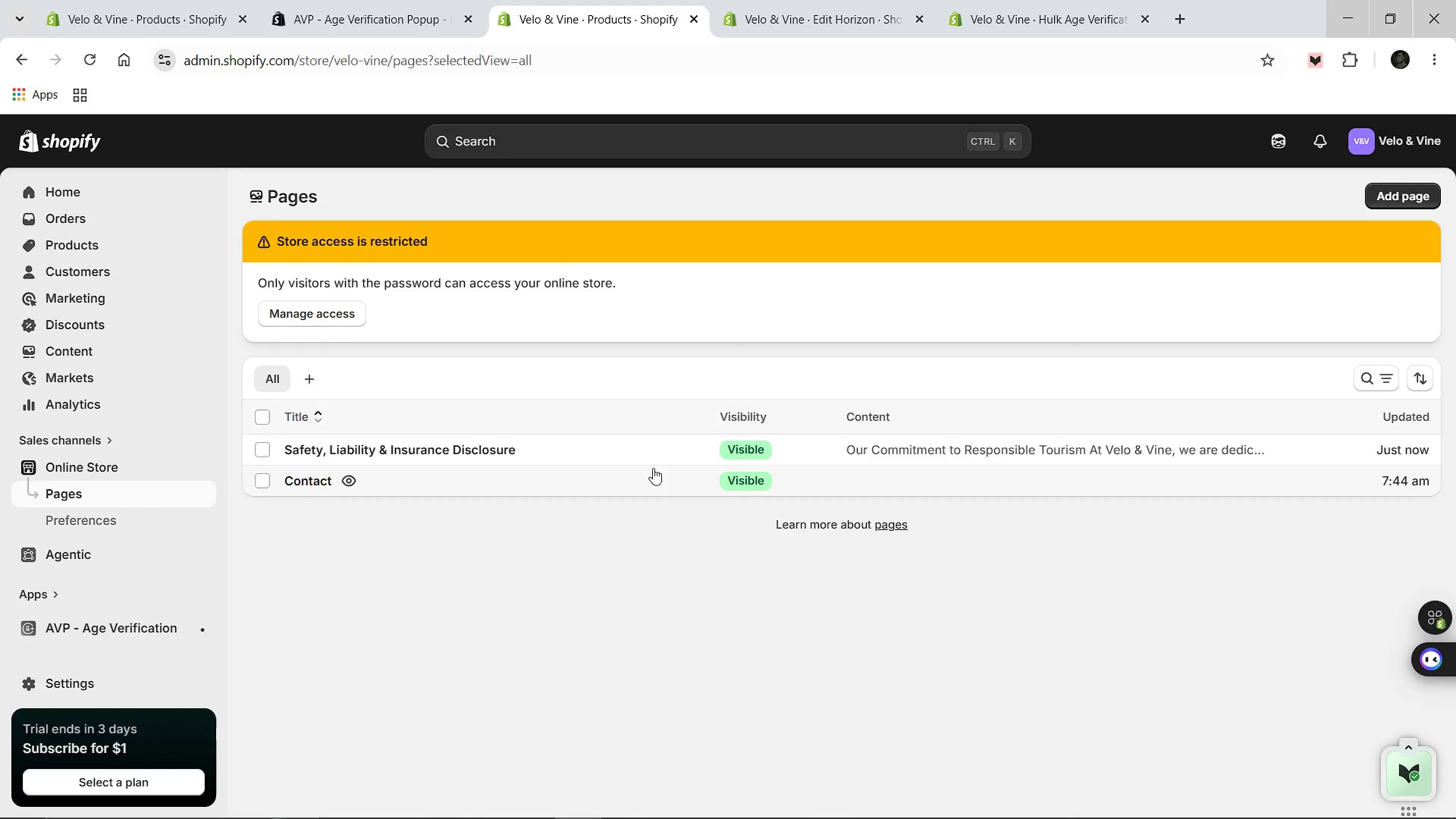 
left_click([433, 454])
 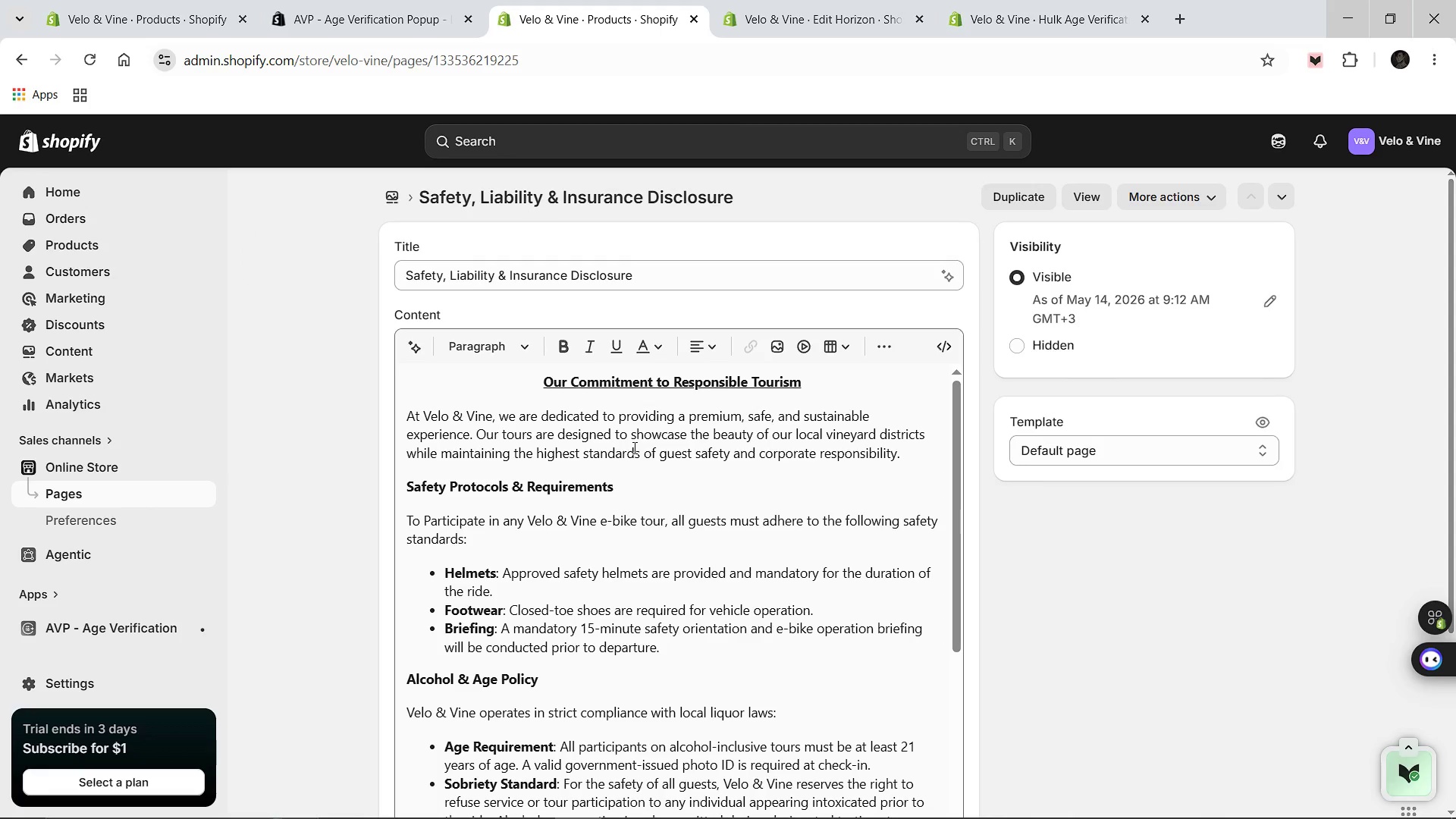 
scroll: coordinate [633, 446], scroll_direction: down, amount: 7.0
 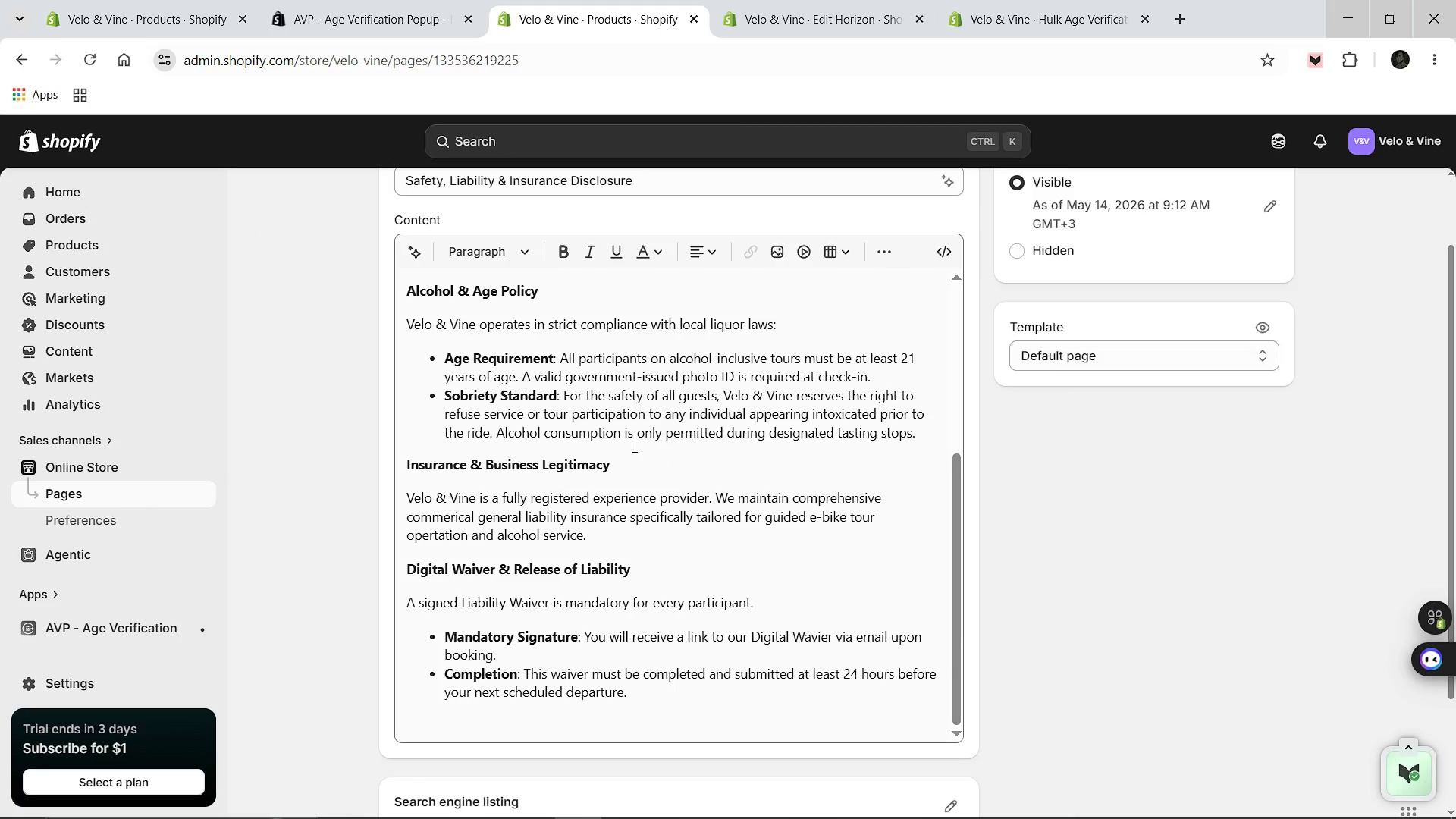 
scroll: coordinate [680, 489], scroll_direction: up, amount: 22.0
 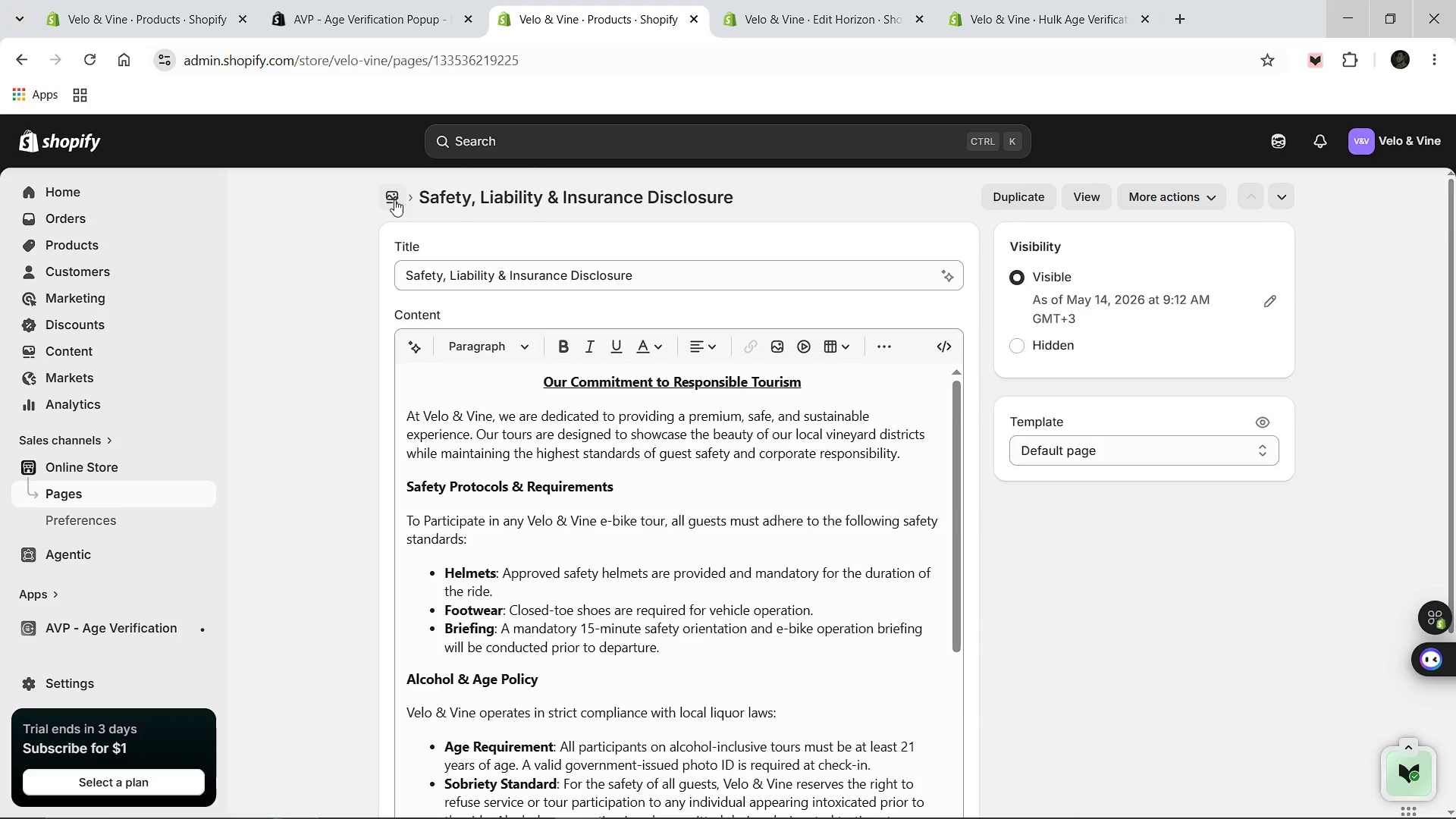 
left_click([394, 199])
 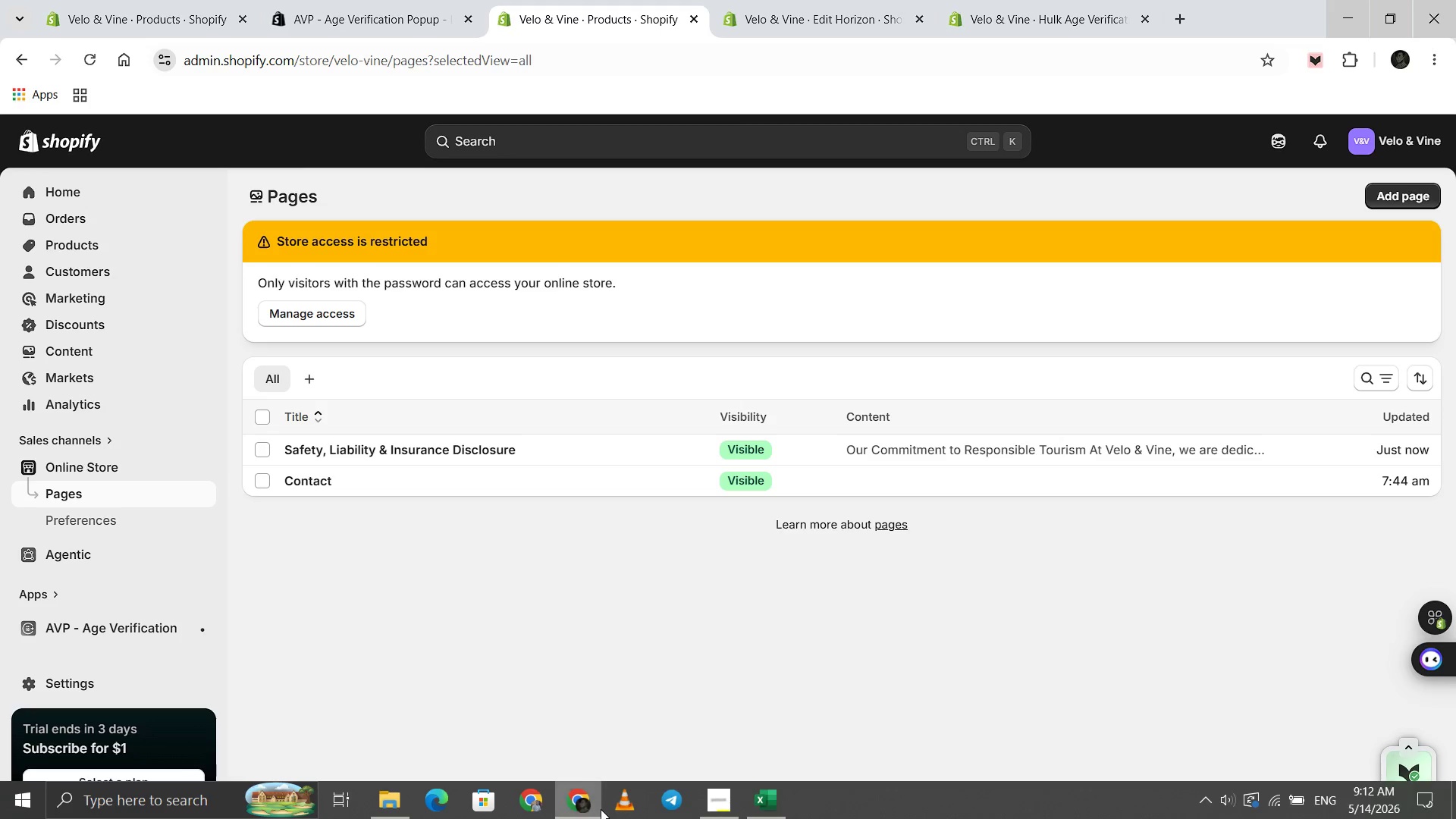 
left_click([728, 802])
 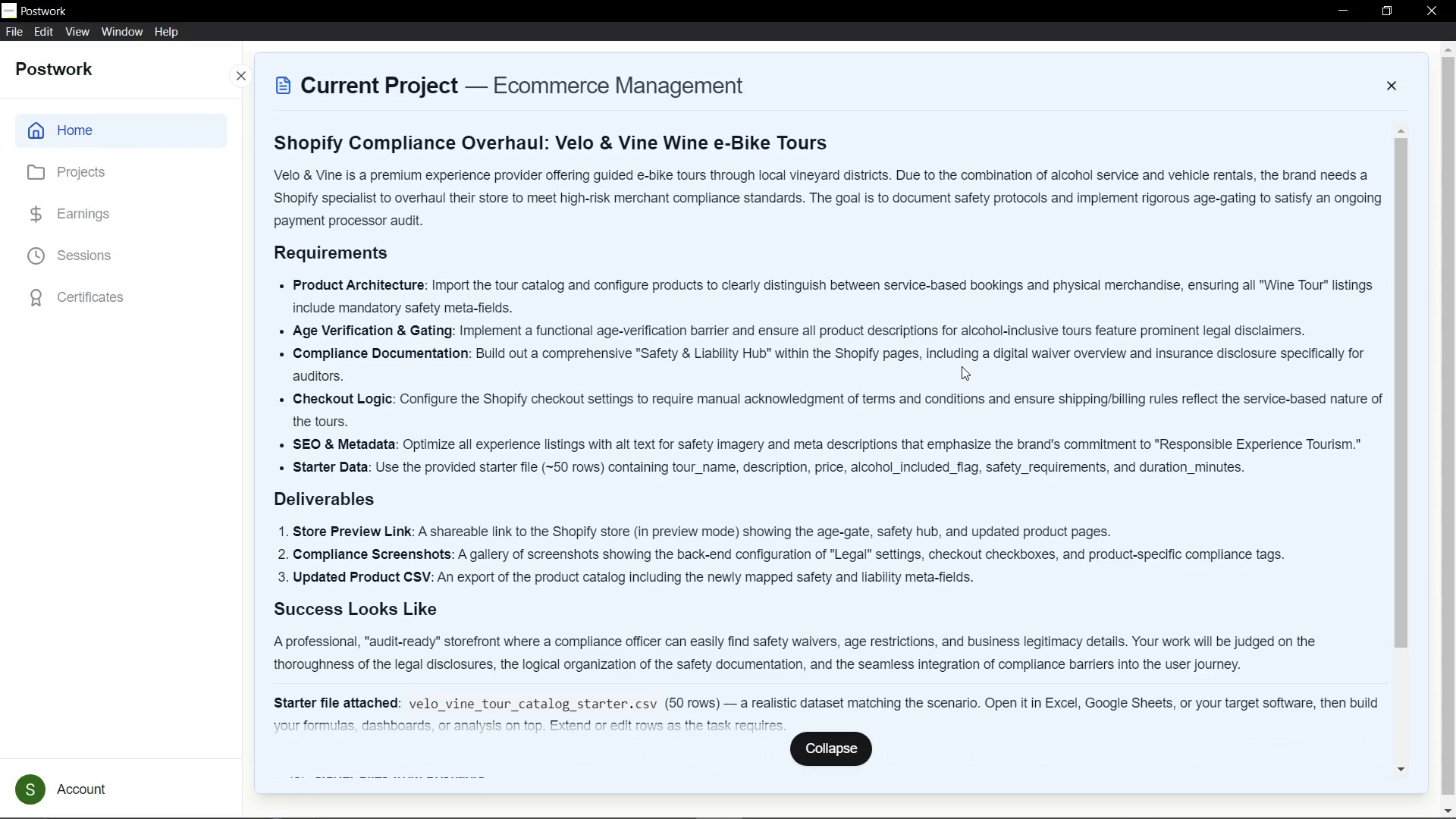 
wait(17.36)
 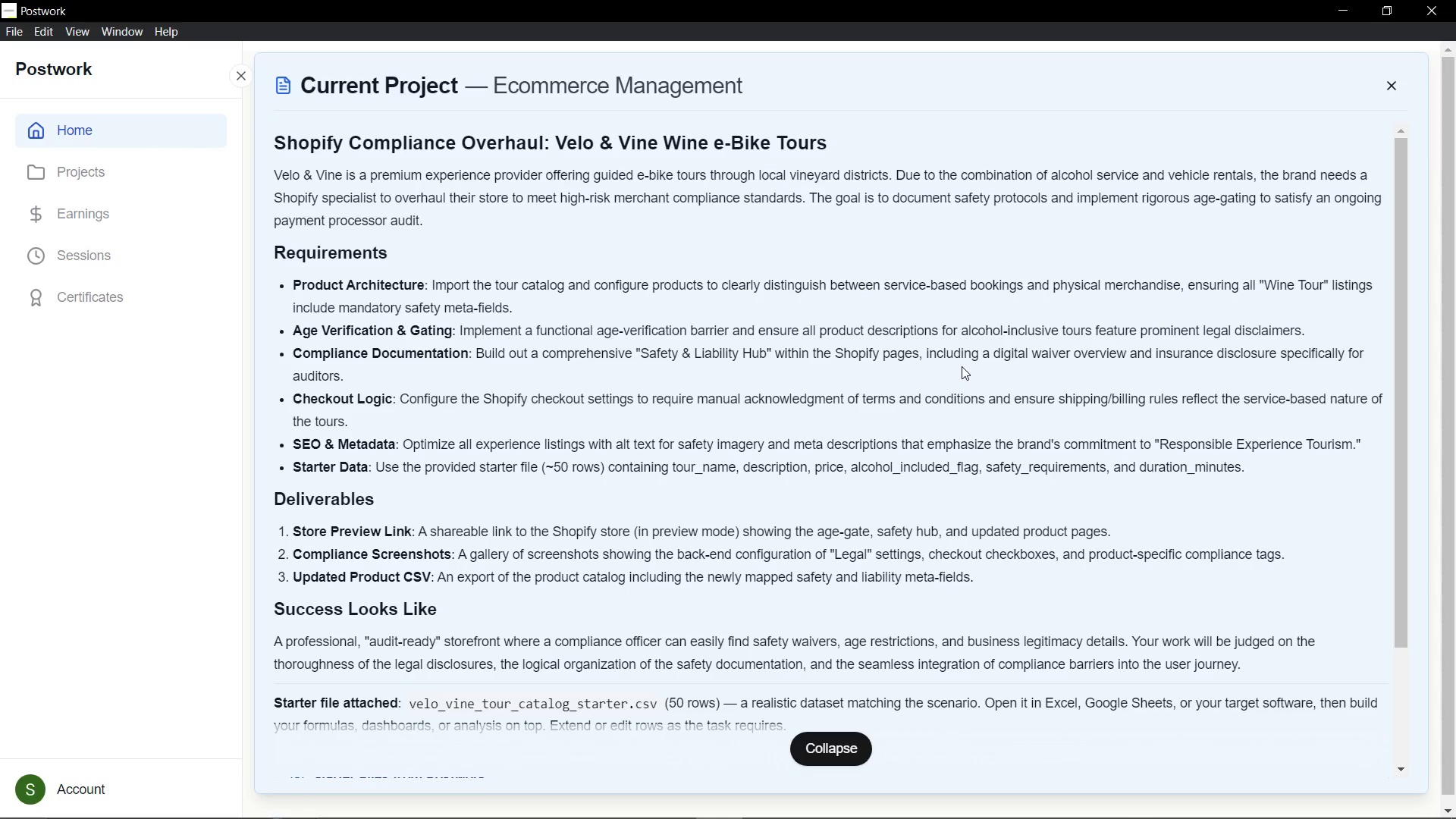 
left_click([491, 447])
 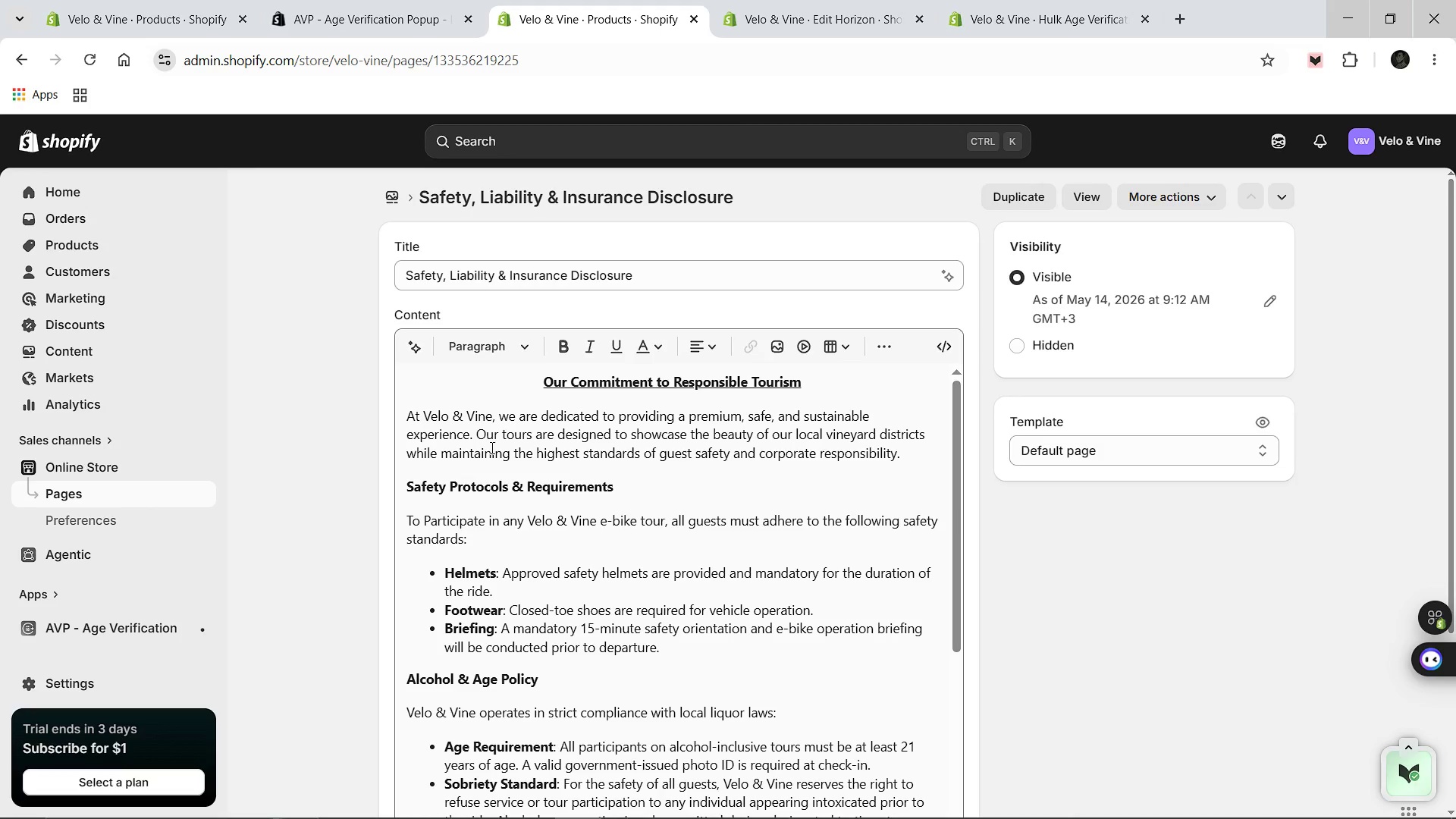 
wait(5.09)
 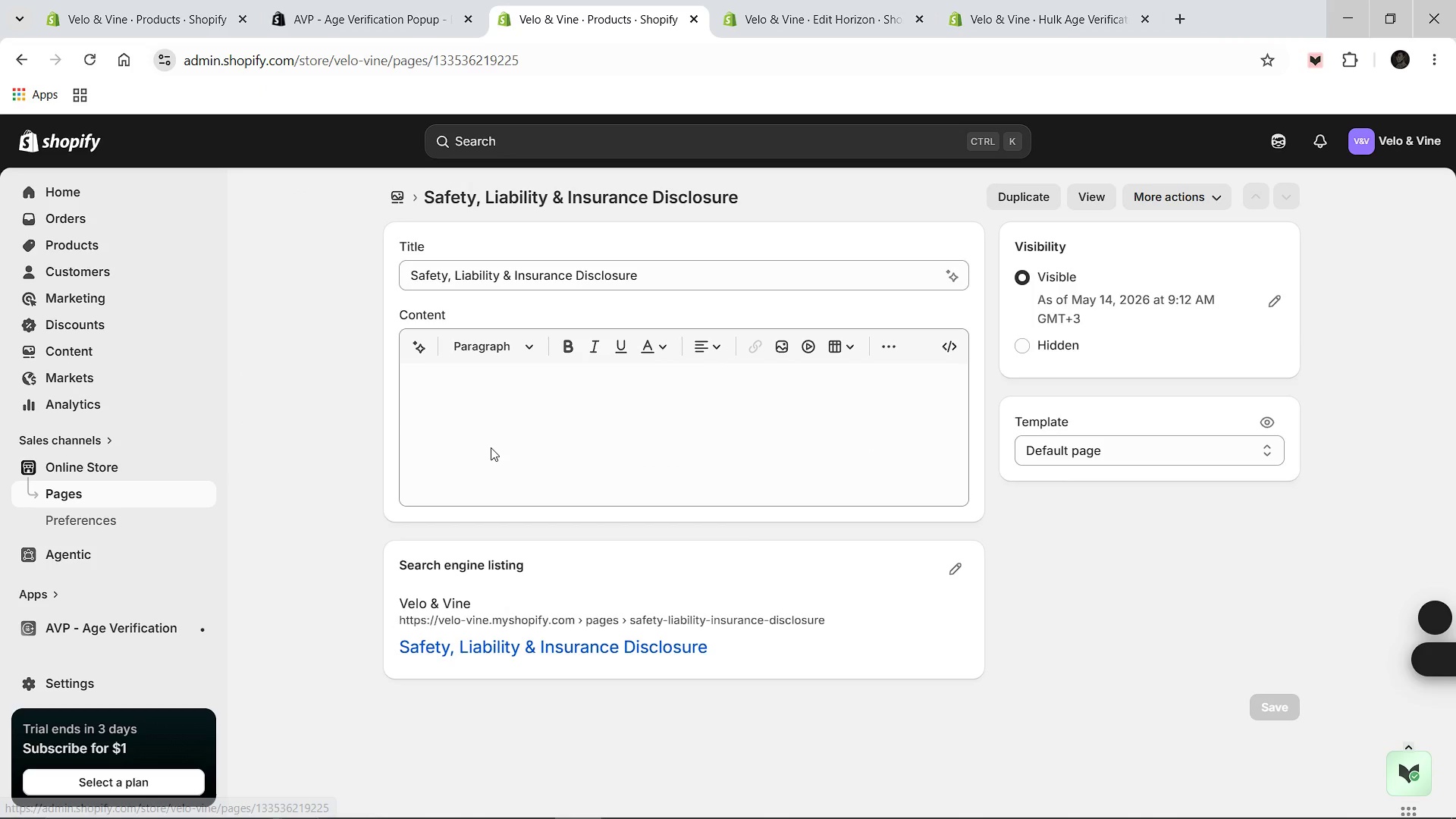 
scroll: coordinate [547, 530], scroll_direction: down, amount: 9.0
 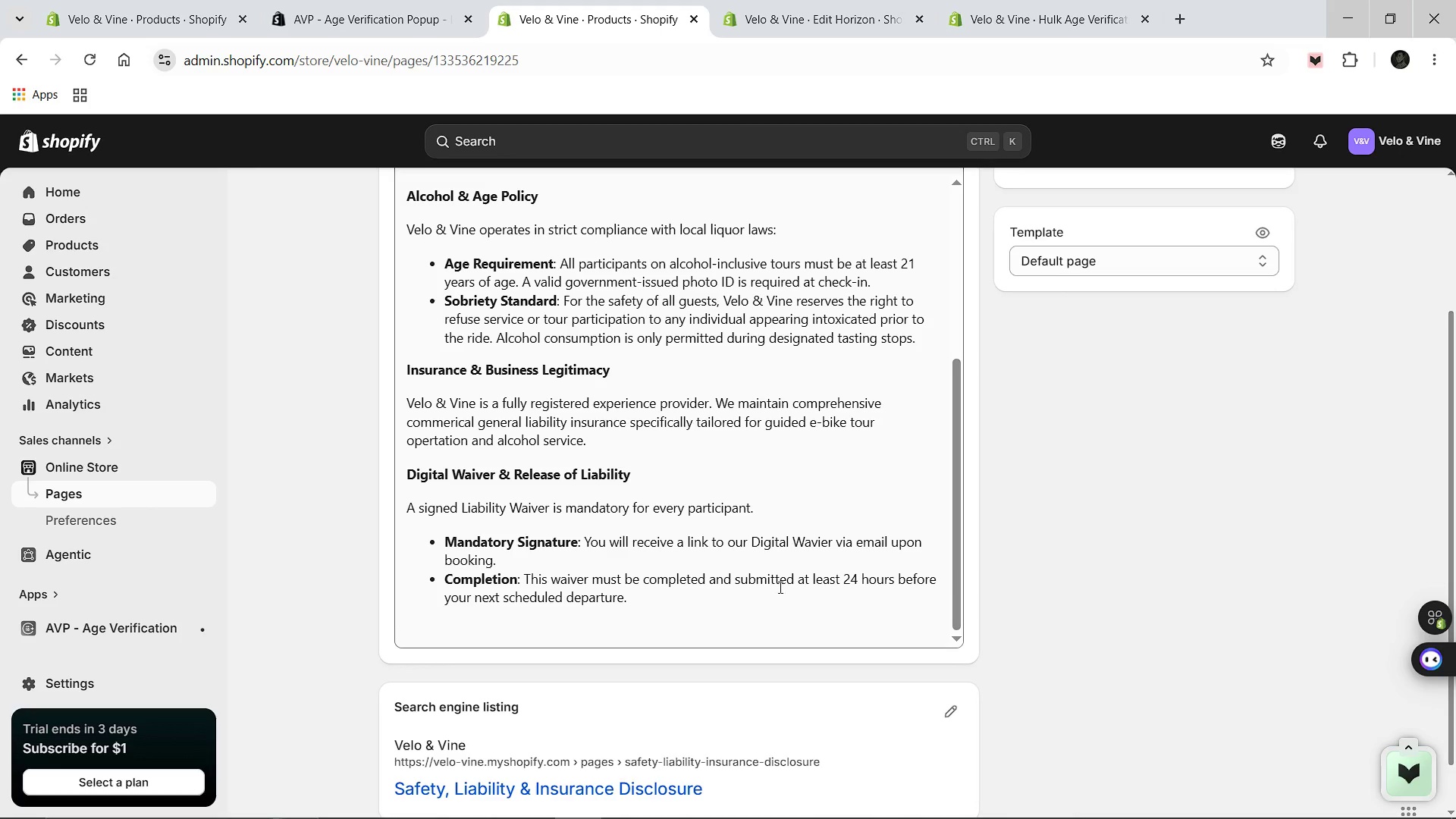 
wait(7.26)
 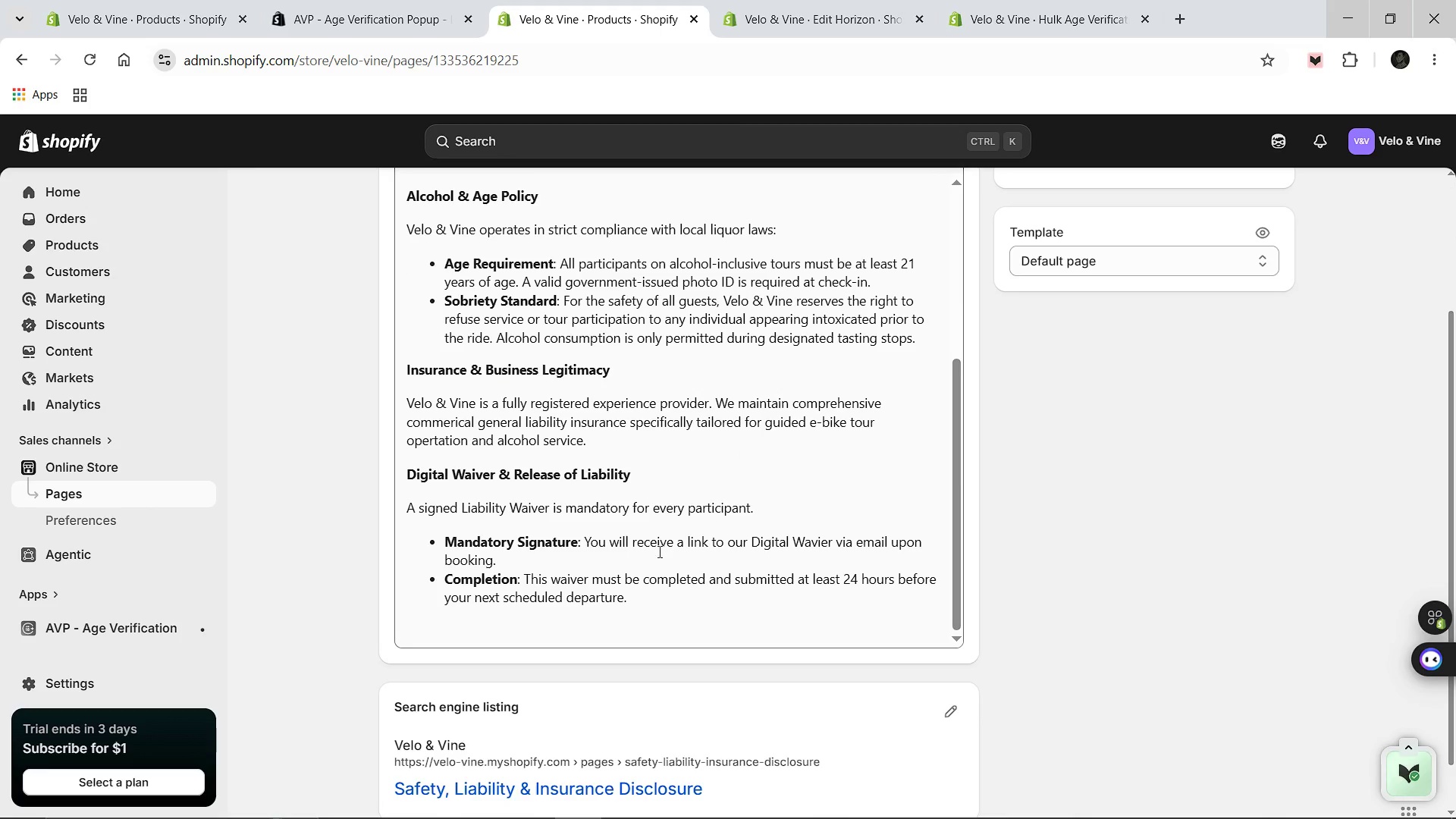 
left_click([716, 799])